 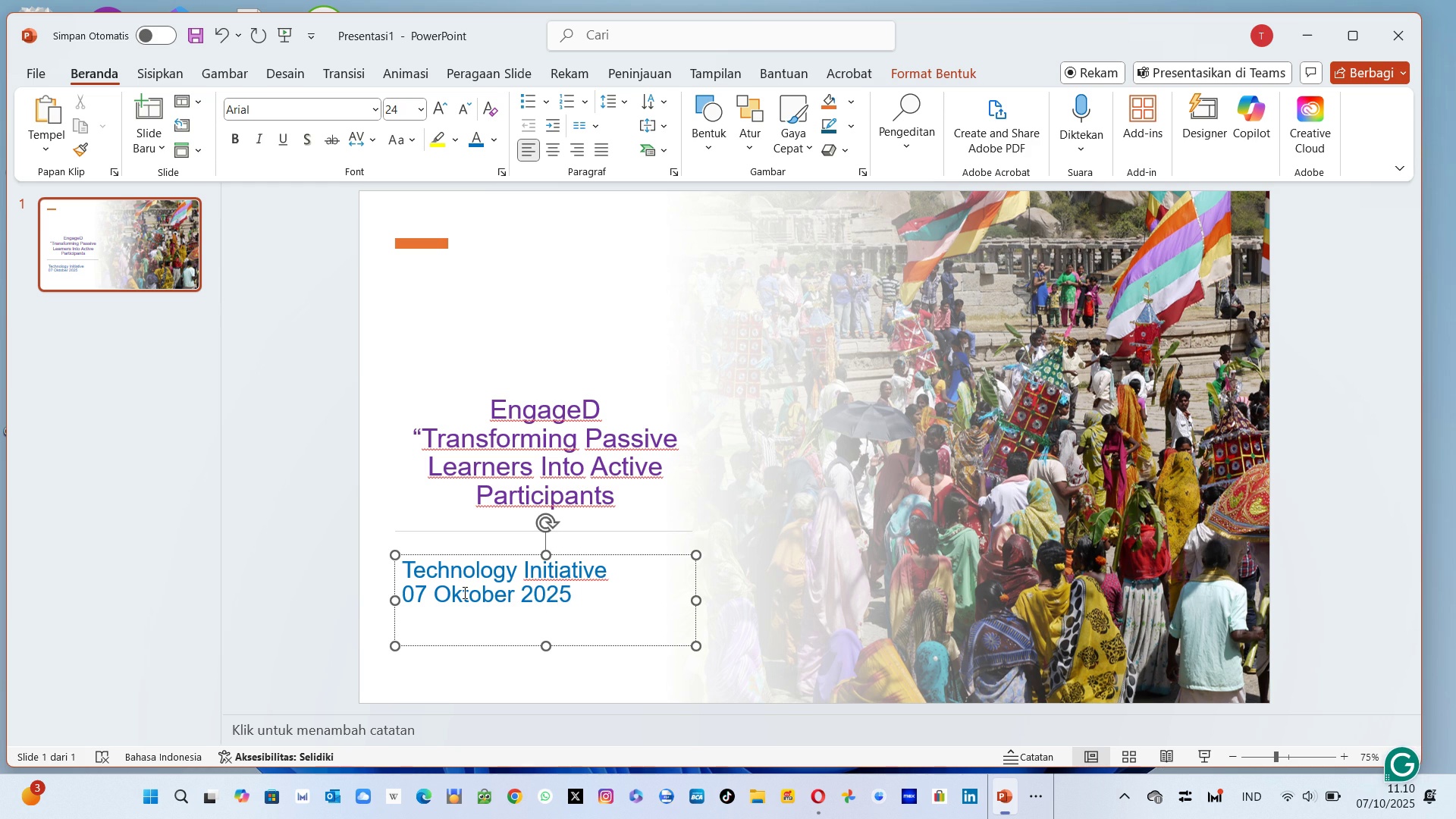 
type(Ardhan Arshv)
key(Backspace)
key(Backspace)
key(Backspace)
key(Backspace)
key(Backspace)
key(Backspace)
key(Backspace)
key(Backspace)
key(Backspace)
key(Backspace)
key(Backspace)
key(Backspace)
type(Per)
key(Backspace)
key(Backspace)
type(resenter -)
key(Backspace)
key(Backspace)
type(-A)
key(Backspace)
type( A)
key(Backspace)
key(Backspace)
key(Backspace)
type( - Ardhan Arshav)
 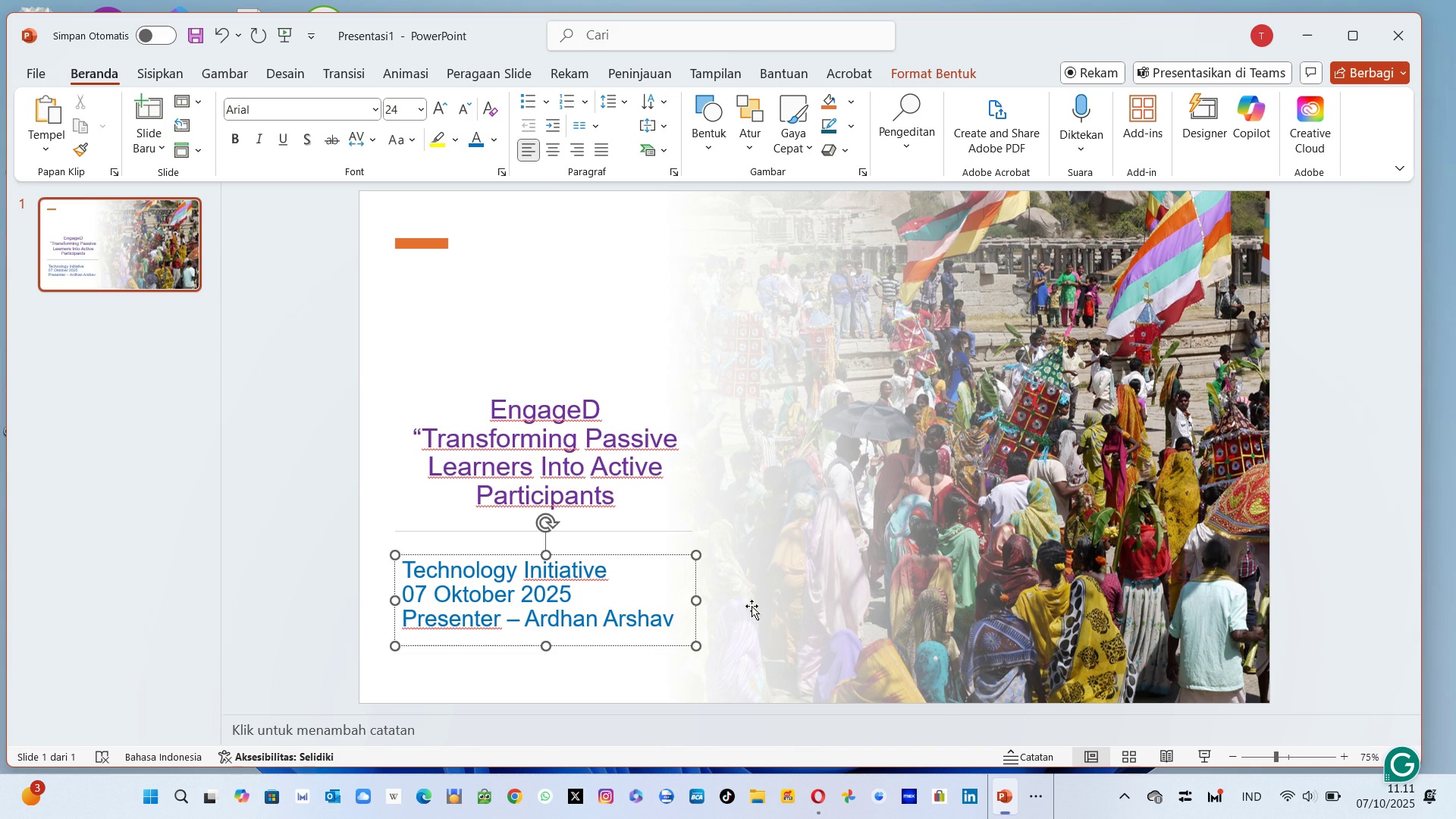 
left_click([742, 592])
 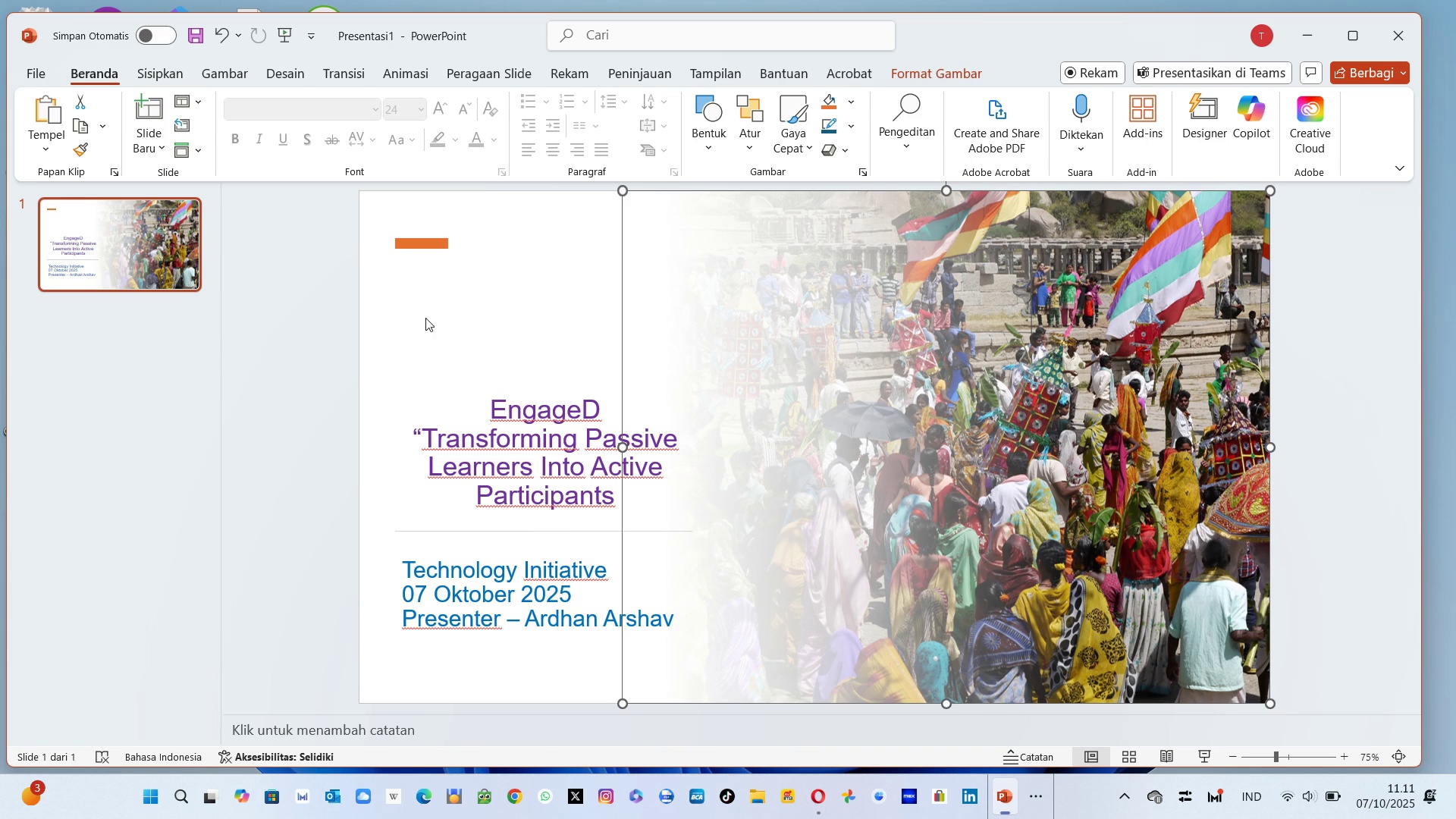 
left_click([425, 318])
 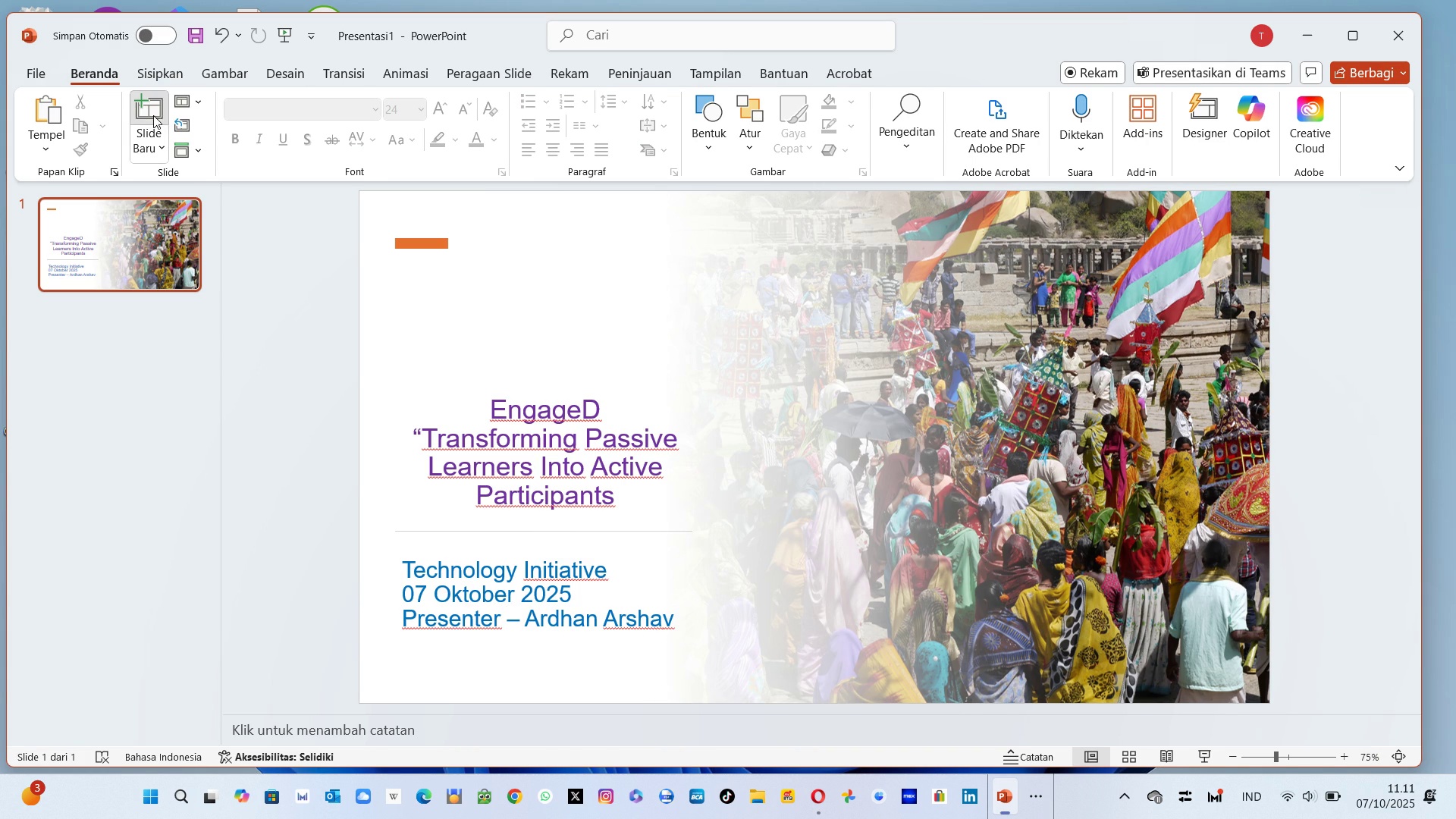 
left_click([153, 115])
 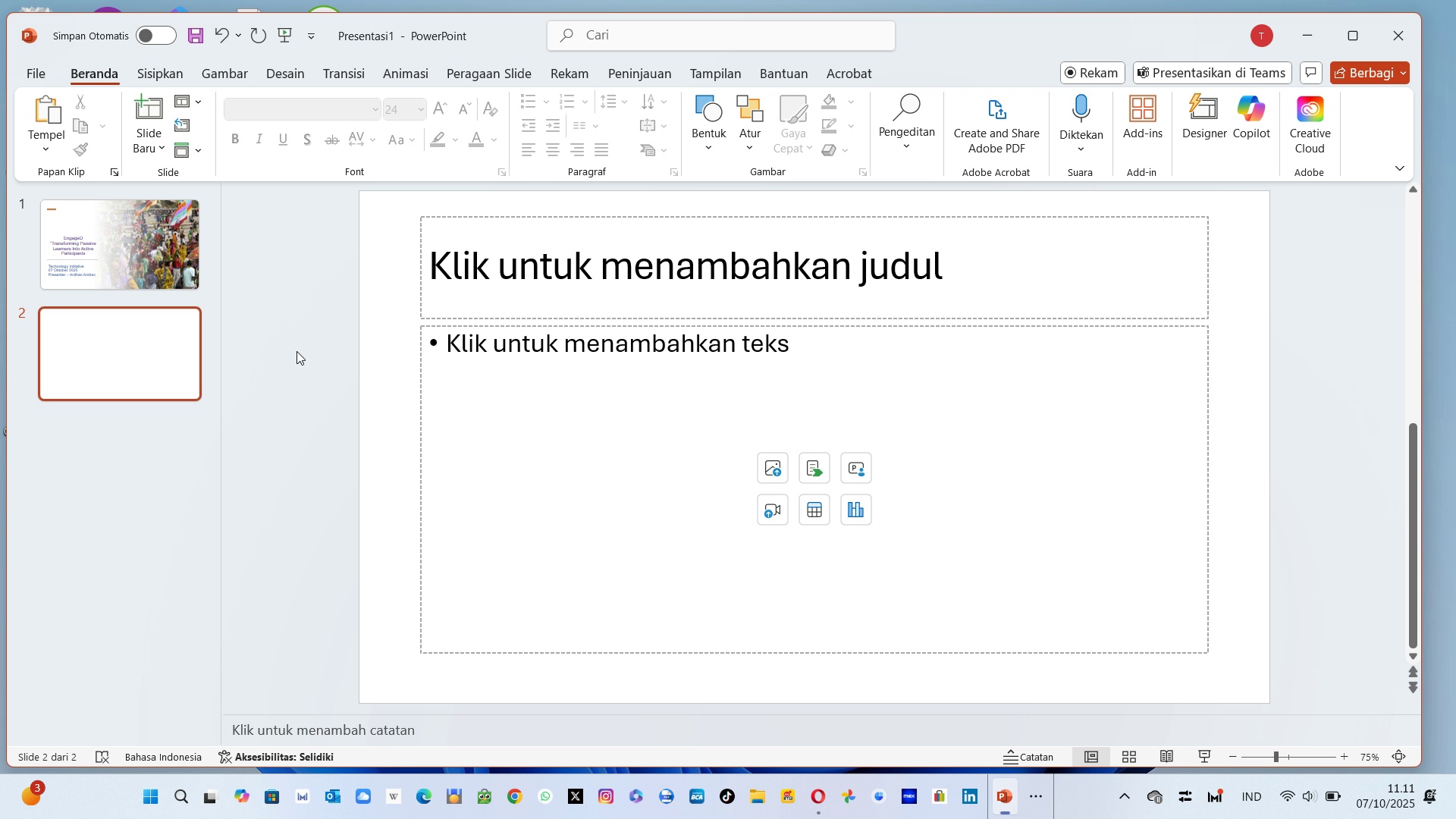 
wait(21.08)
 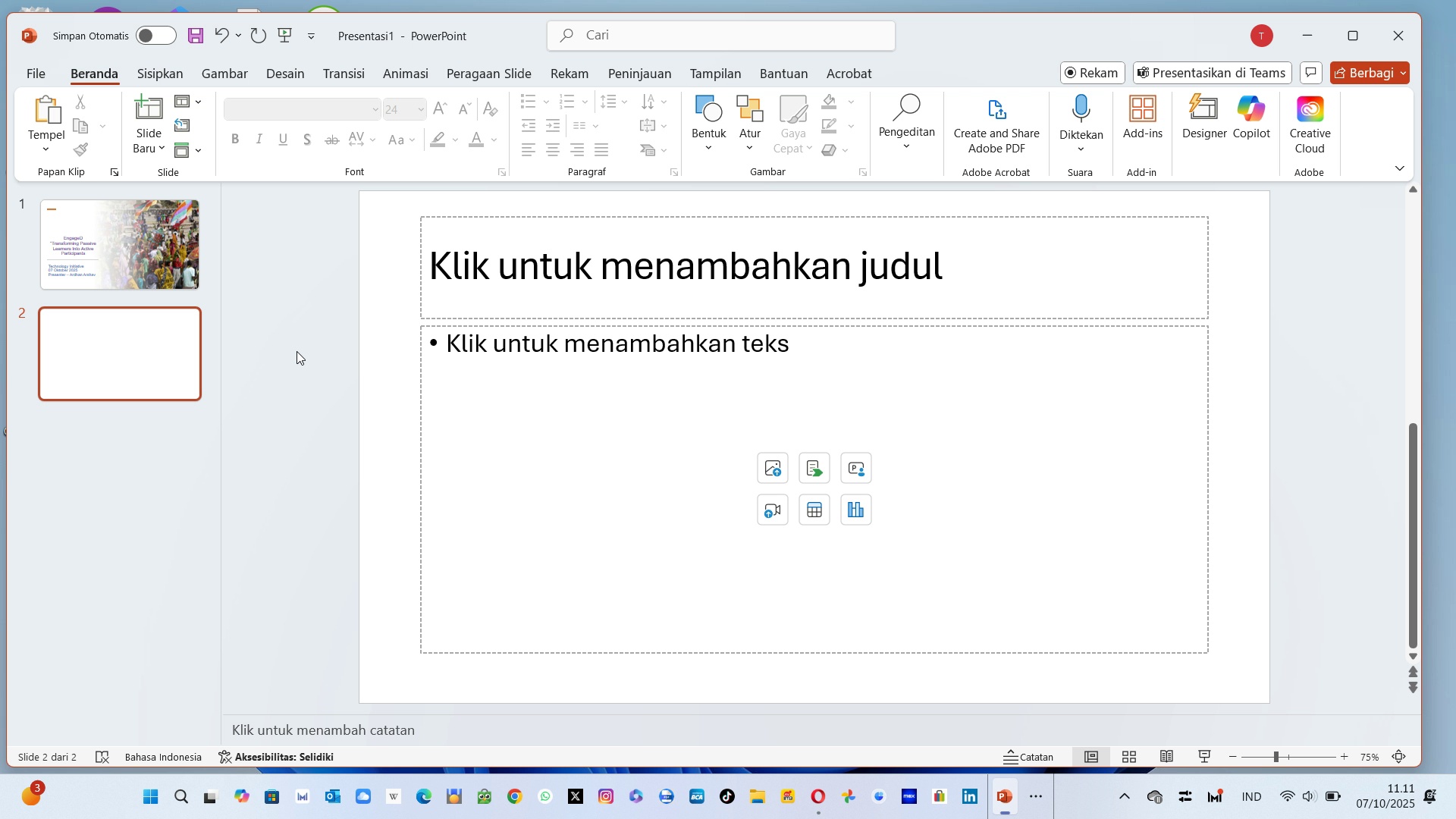 
left_click([176, 74])
 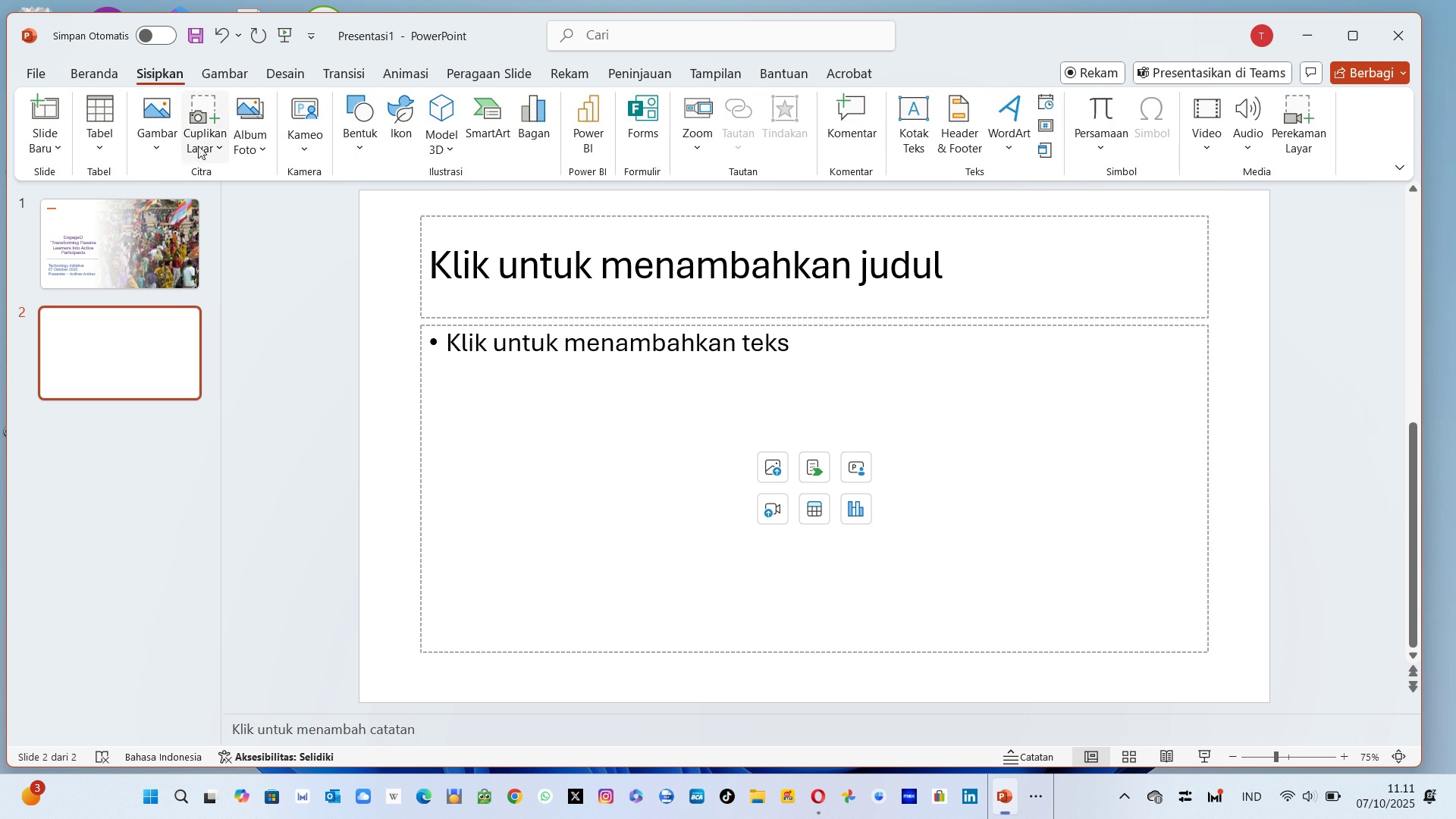 
left_click([156, 145])
 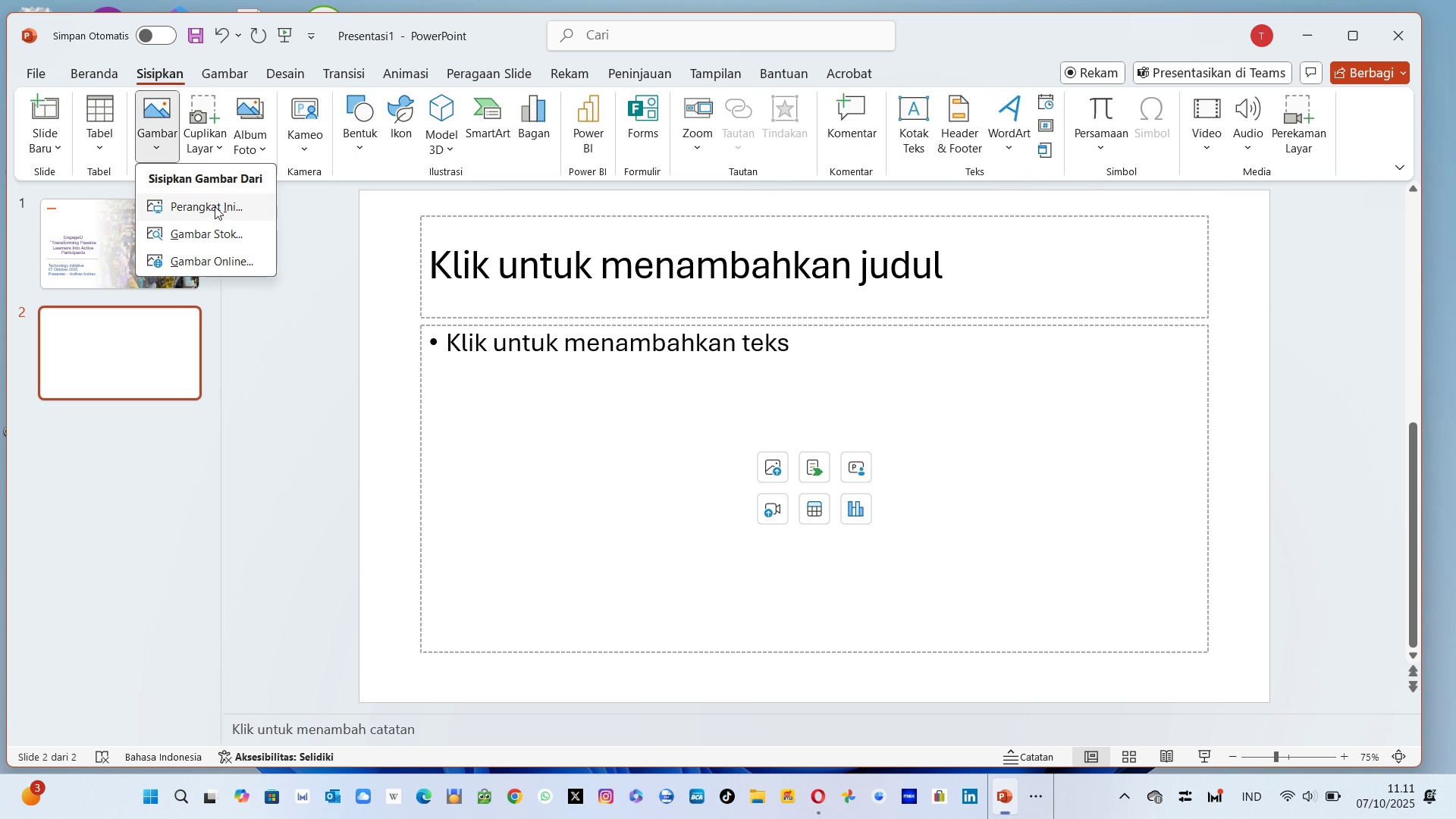 
left_click([215, 206])
 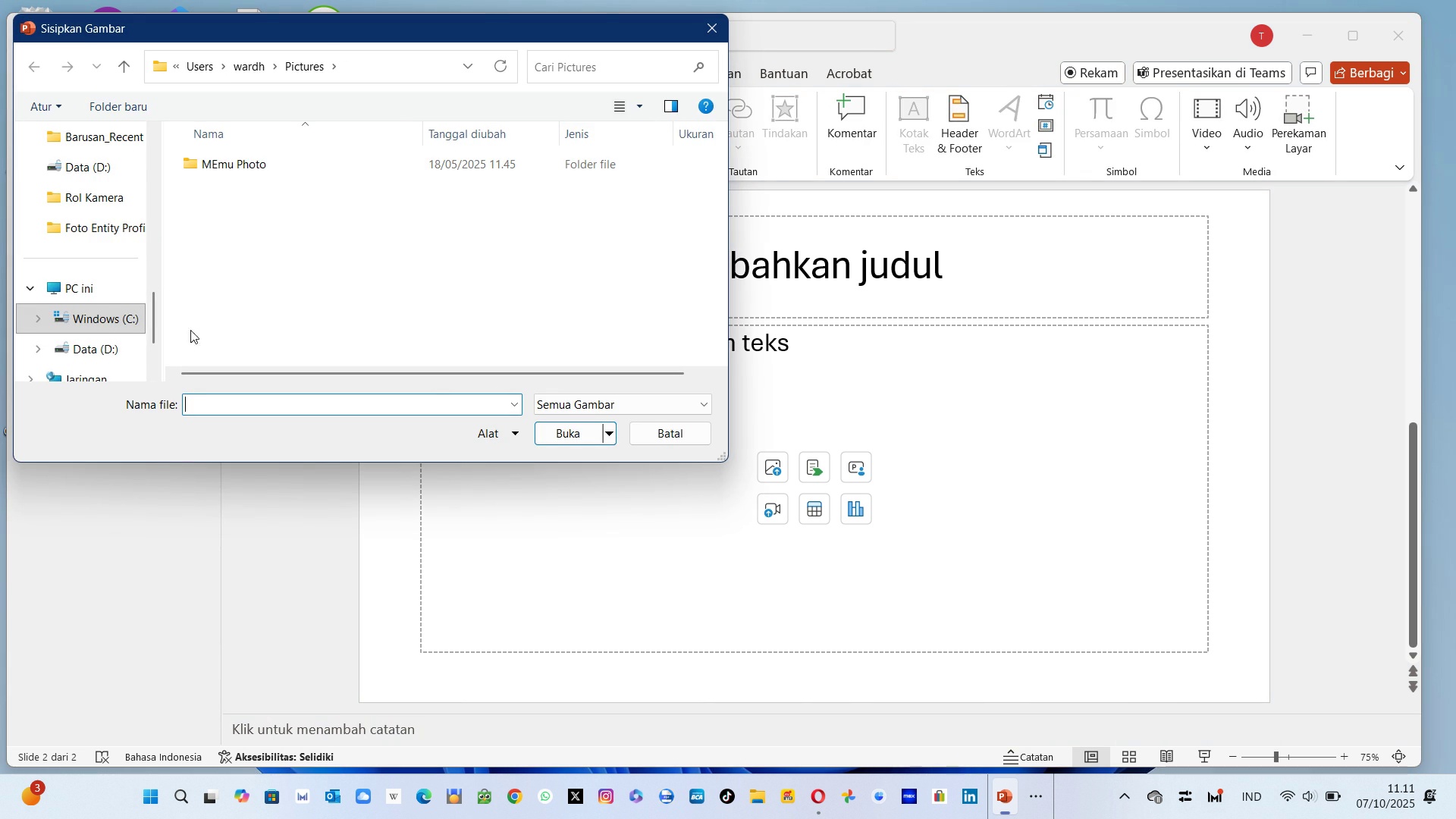 
left_click([124, 342])
 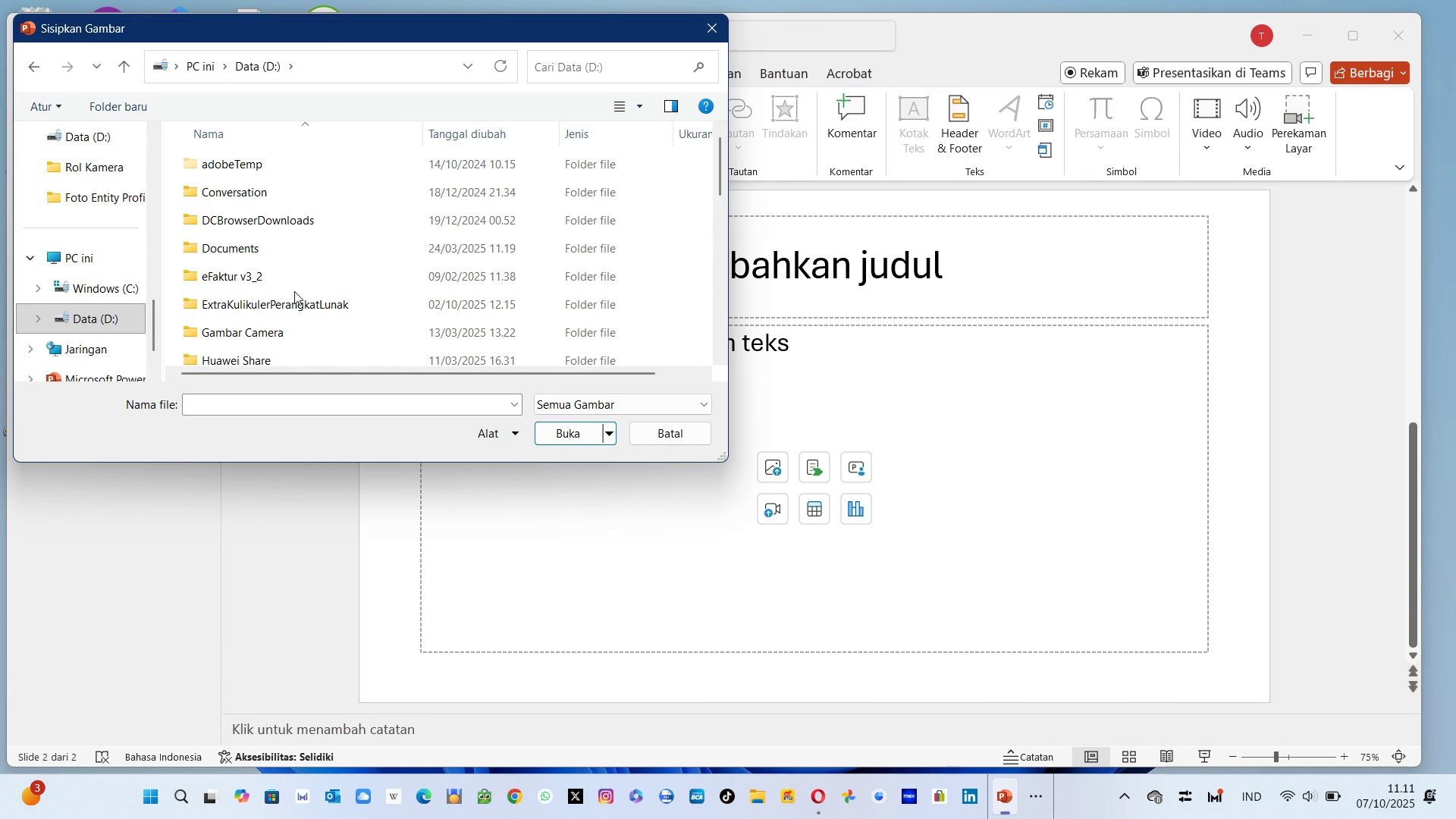 
double_click([287, 312])
 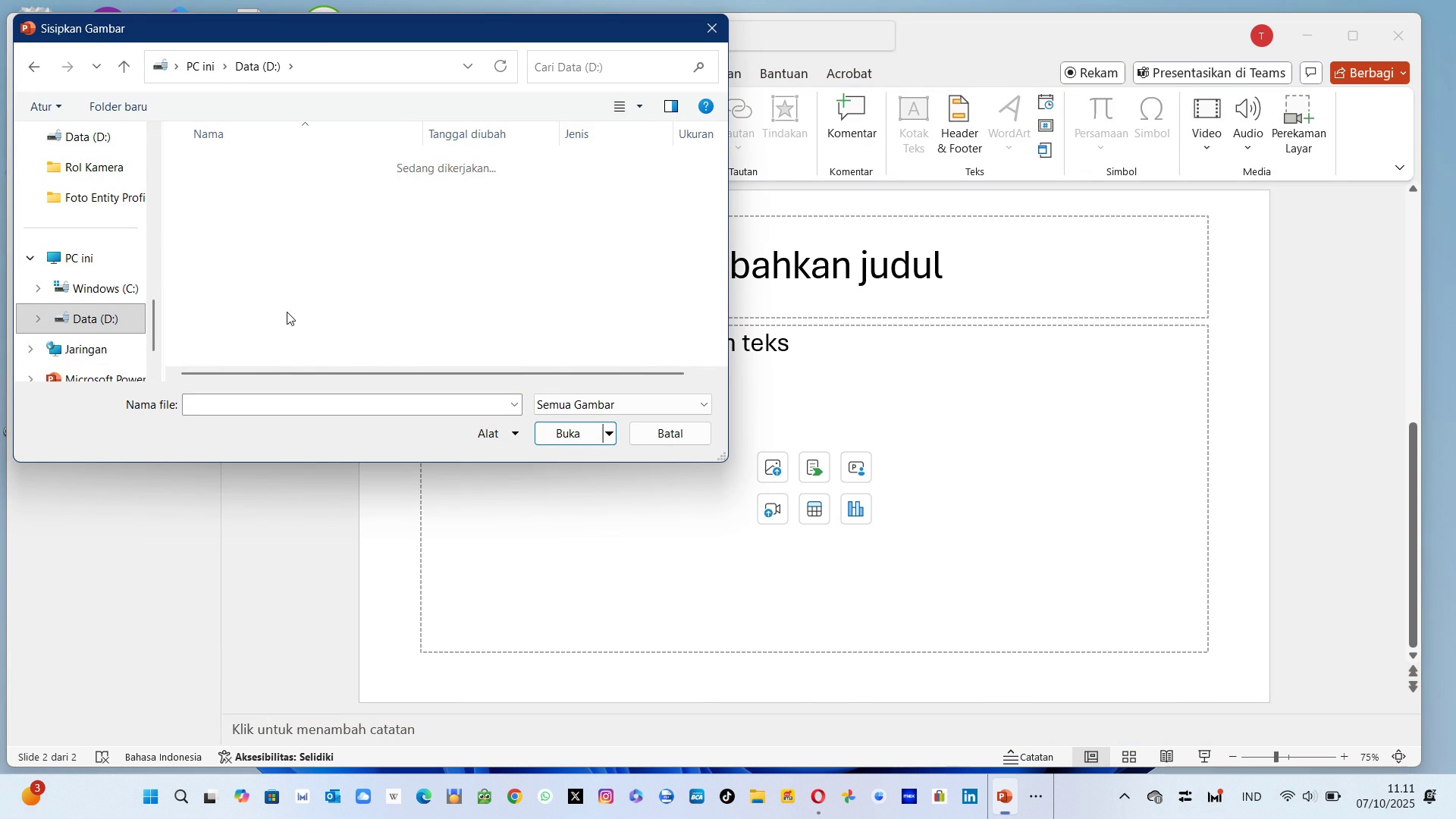 
triple_click([287, 312])
 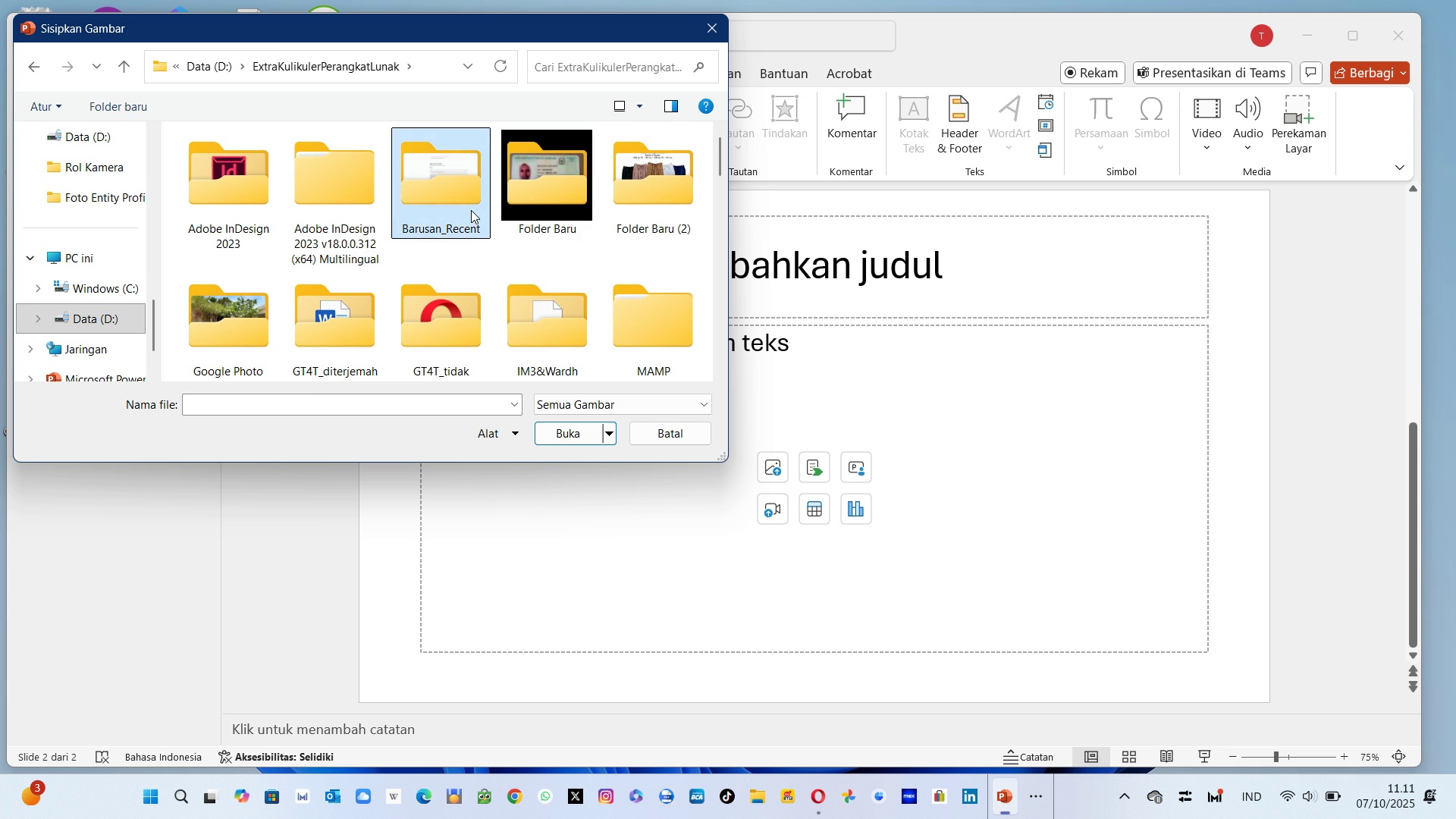 
double_click([471, 210])
 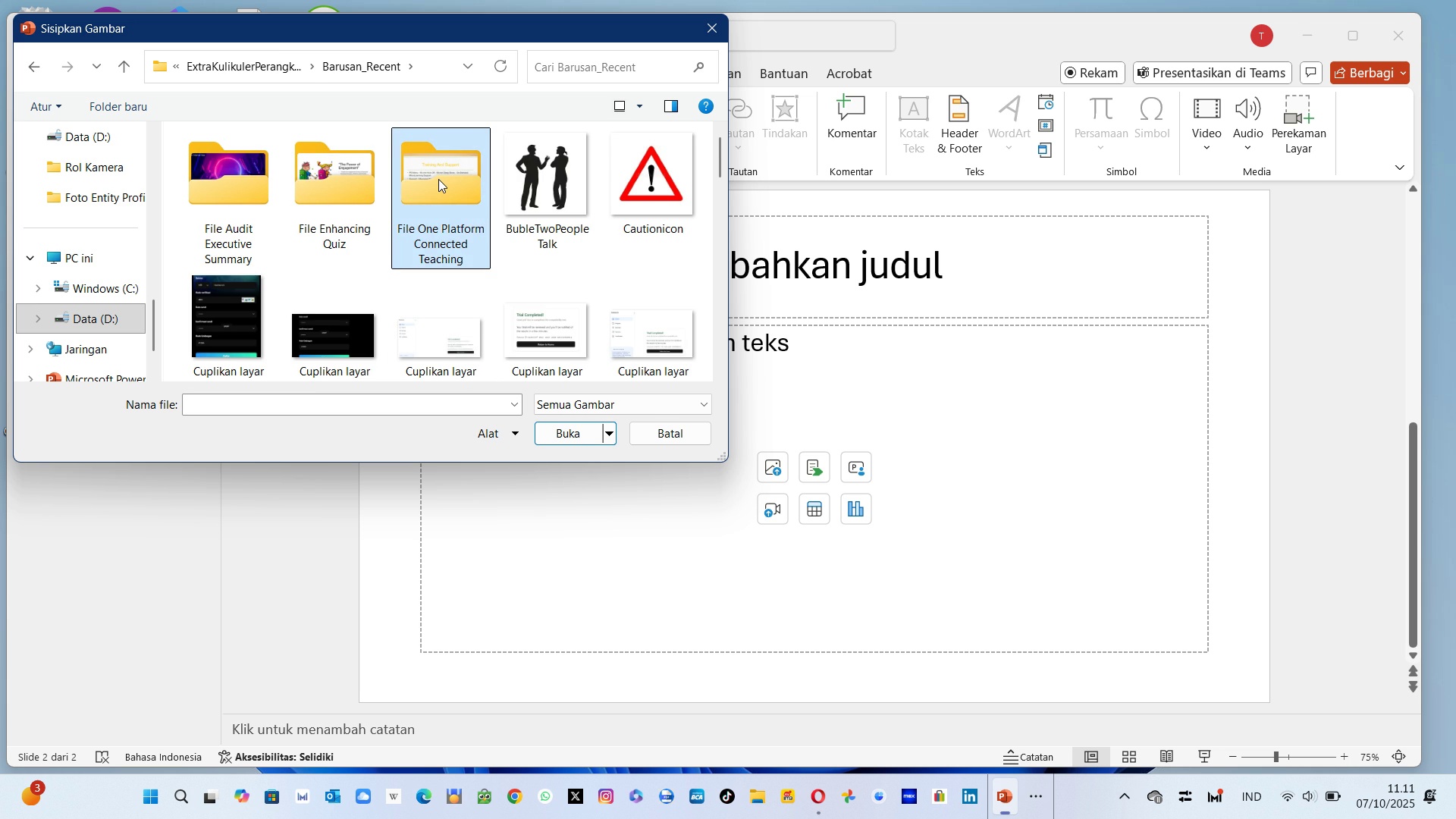 
left_click([438, 179])
 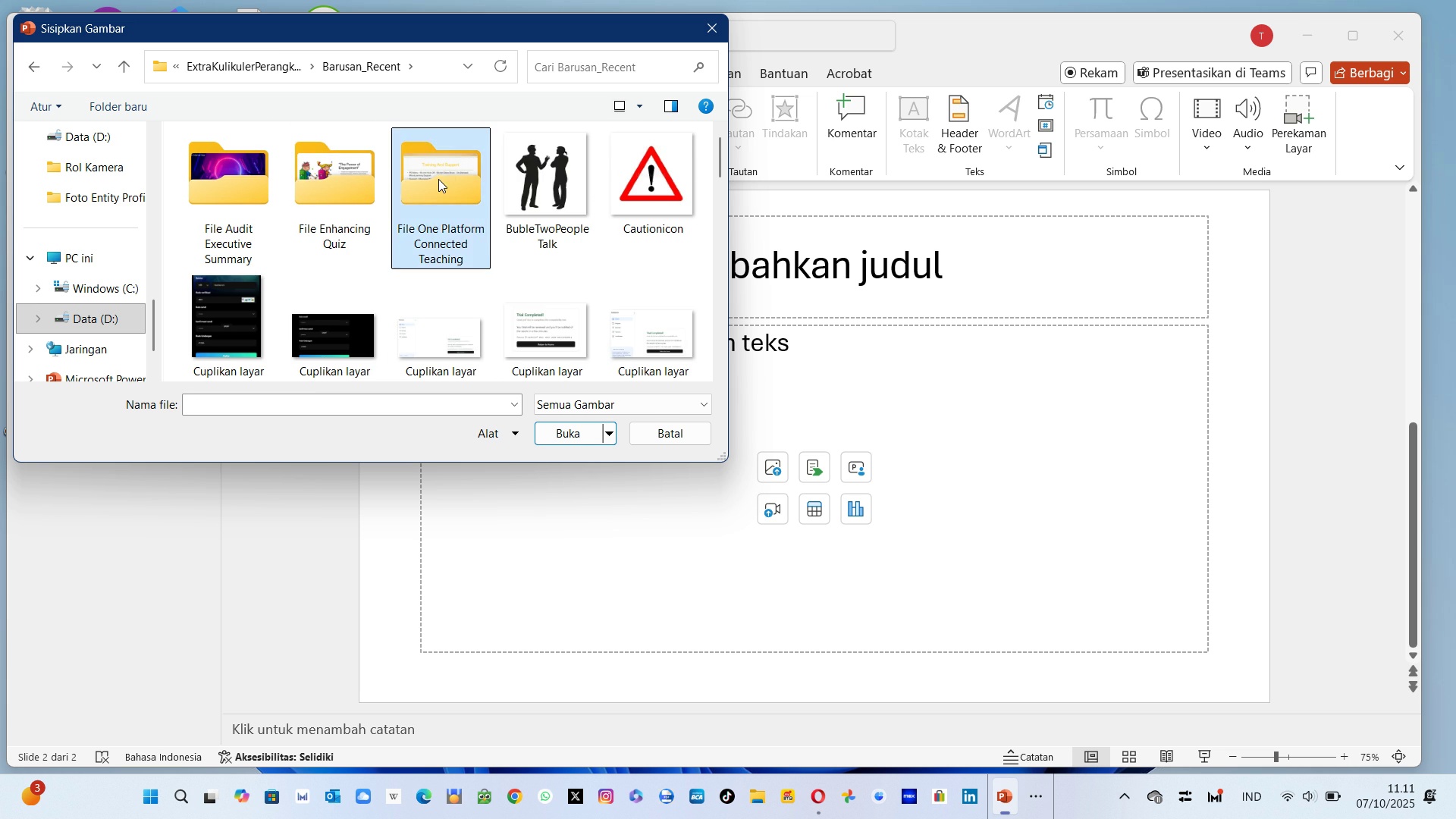 
key(ArrowDown)
 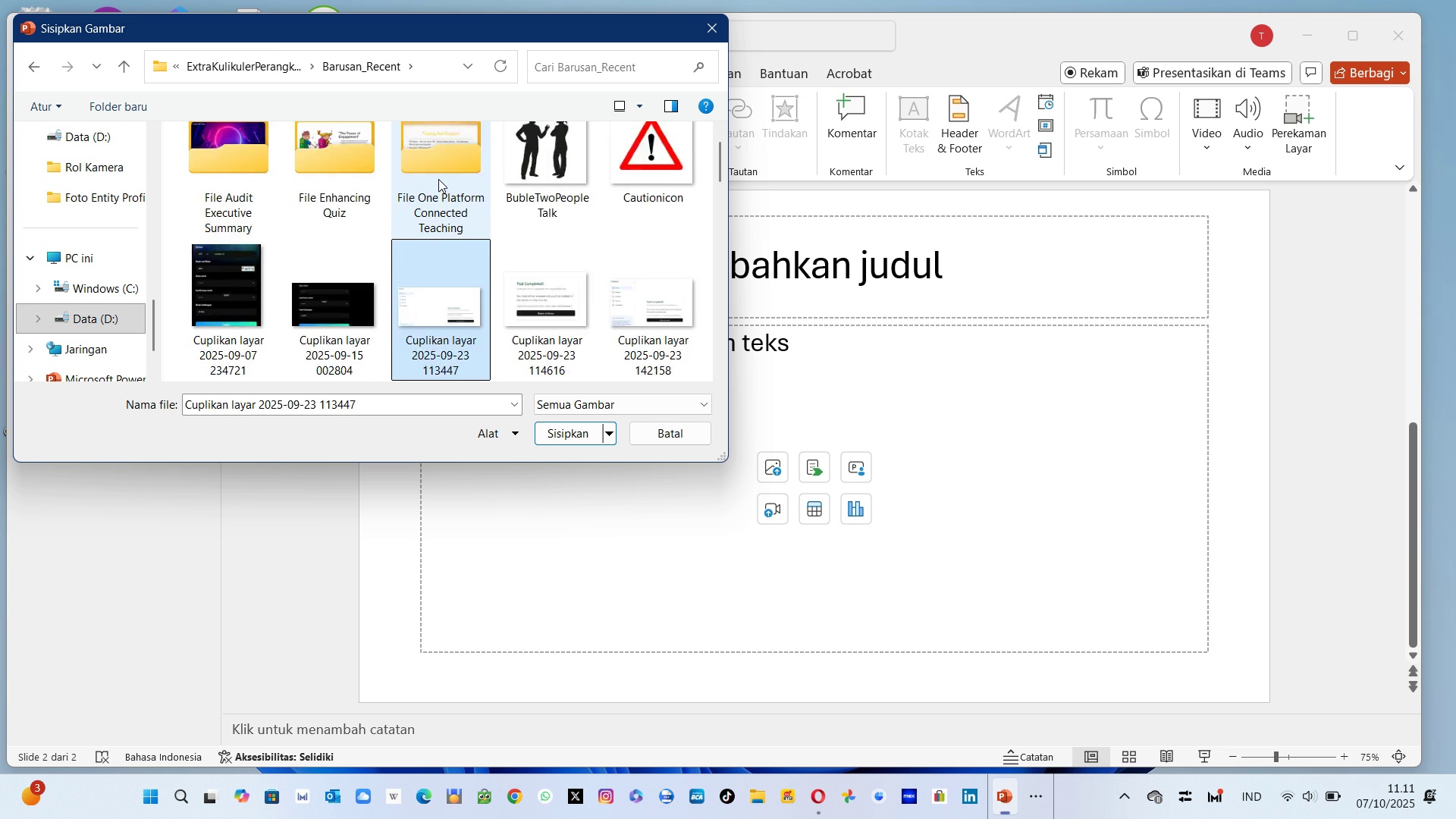 
key(ArrowDown)
 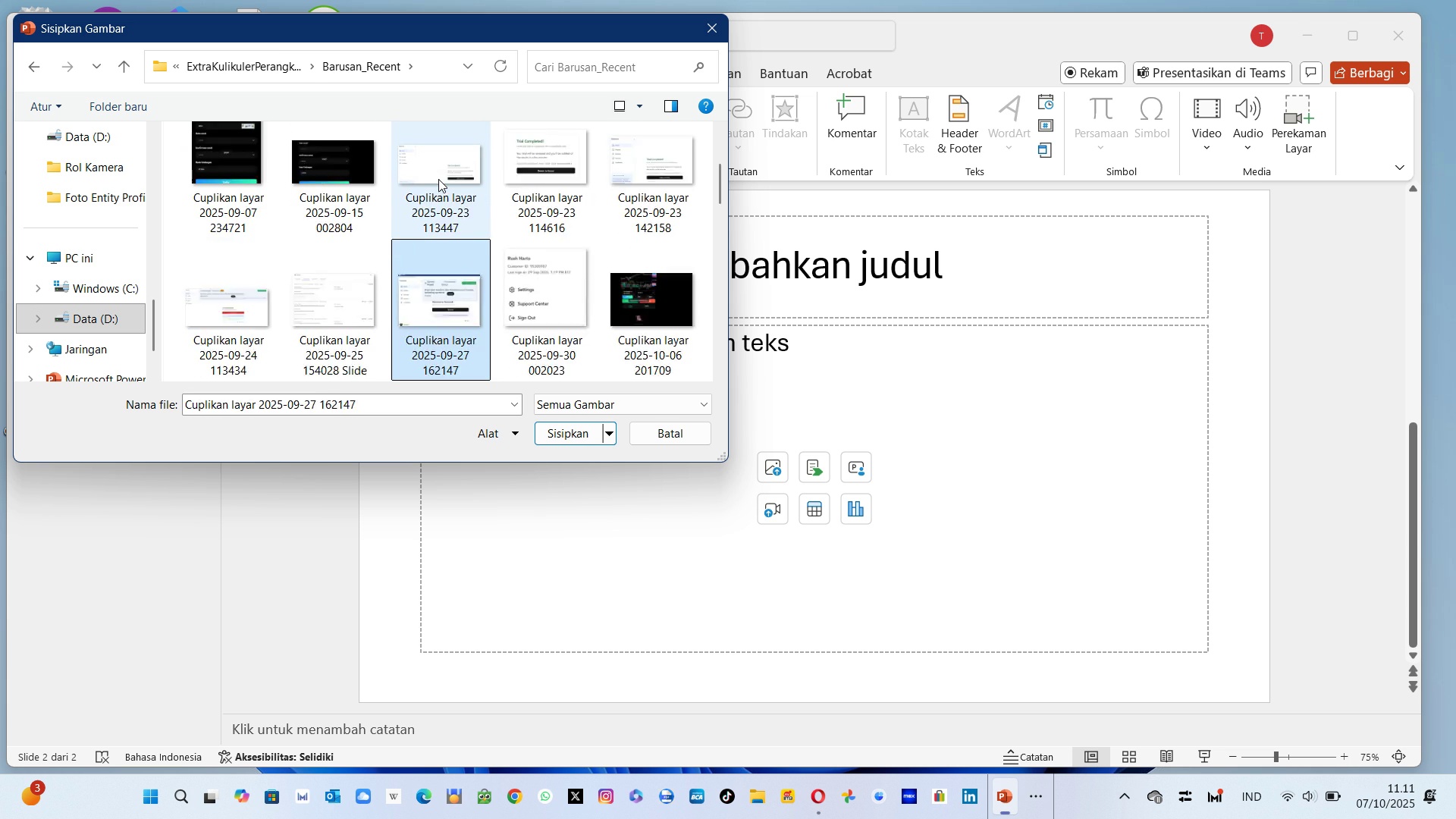 
key(ArrowDown)
 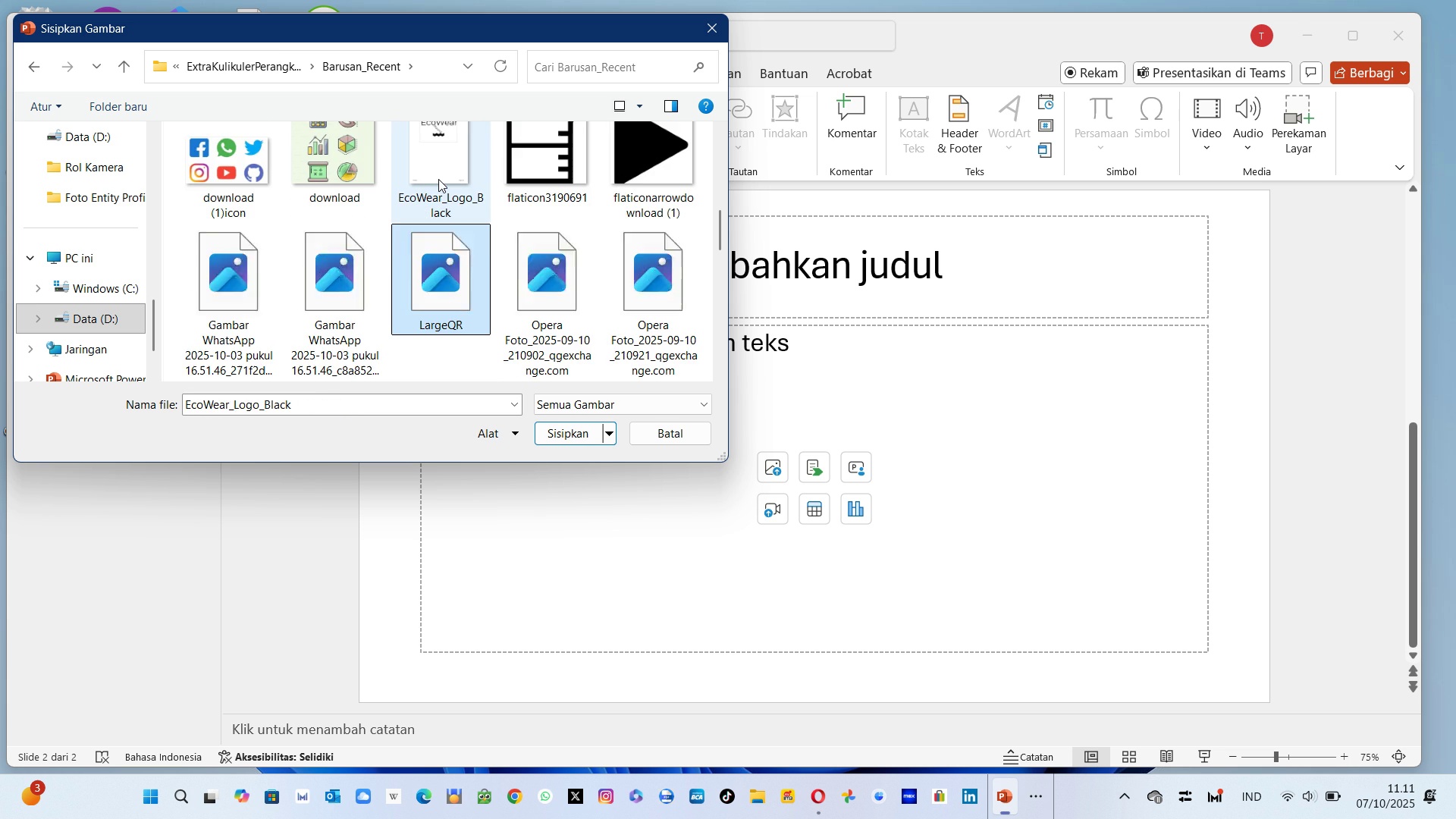 
key(ArrowDown)
 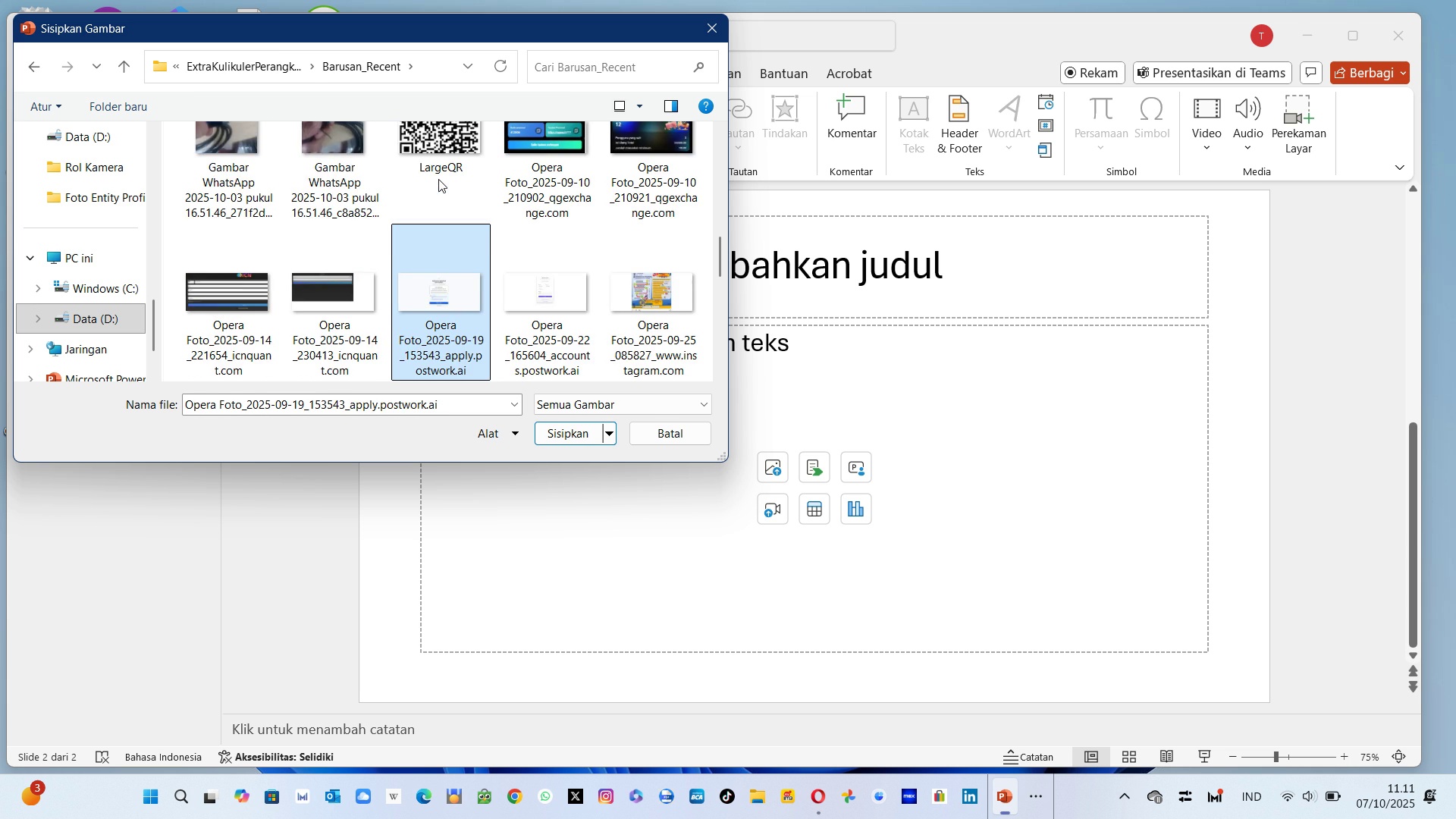 
key(ArrowDown)
 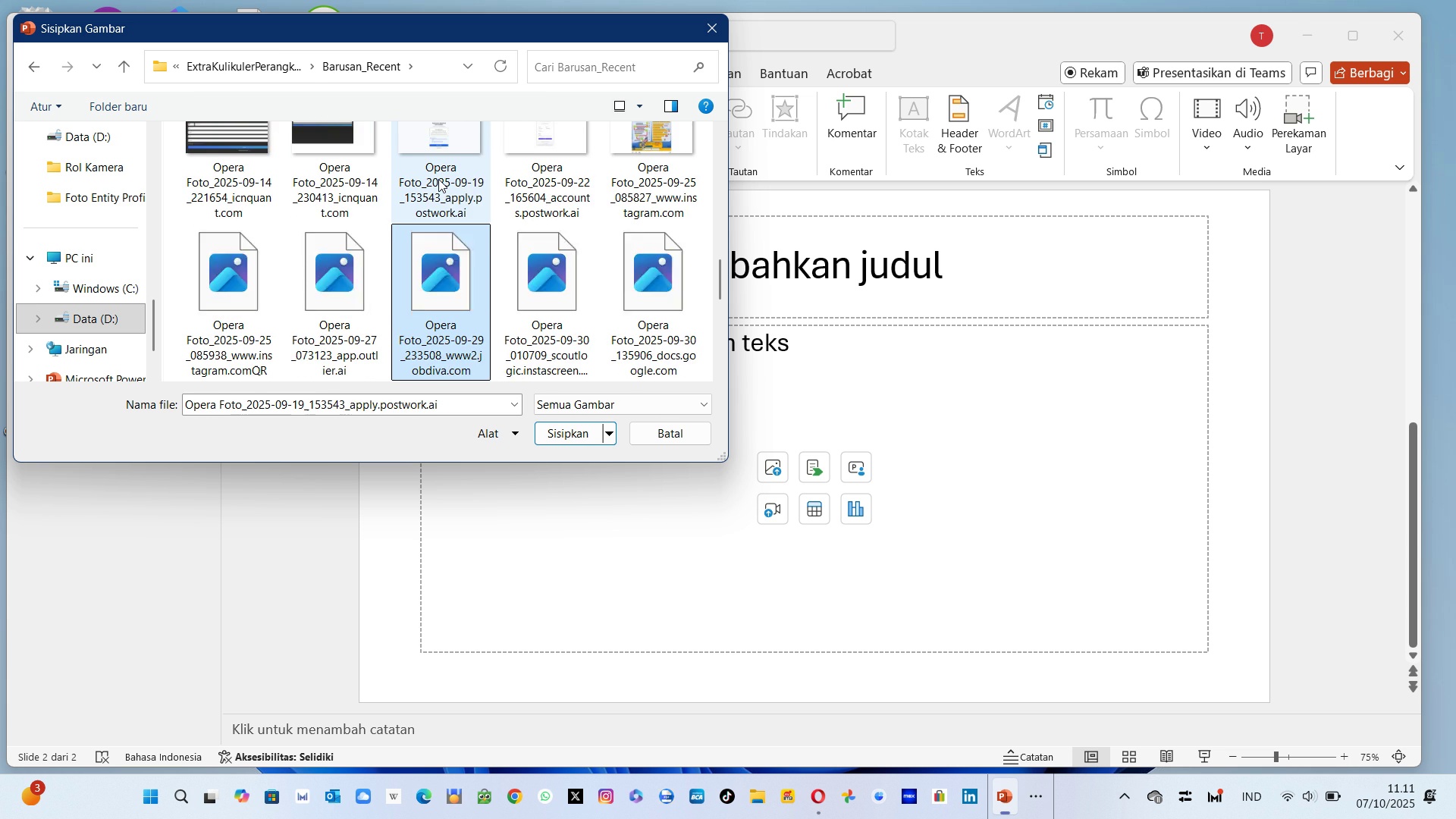 
key(ArrowDown)
 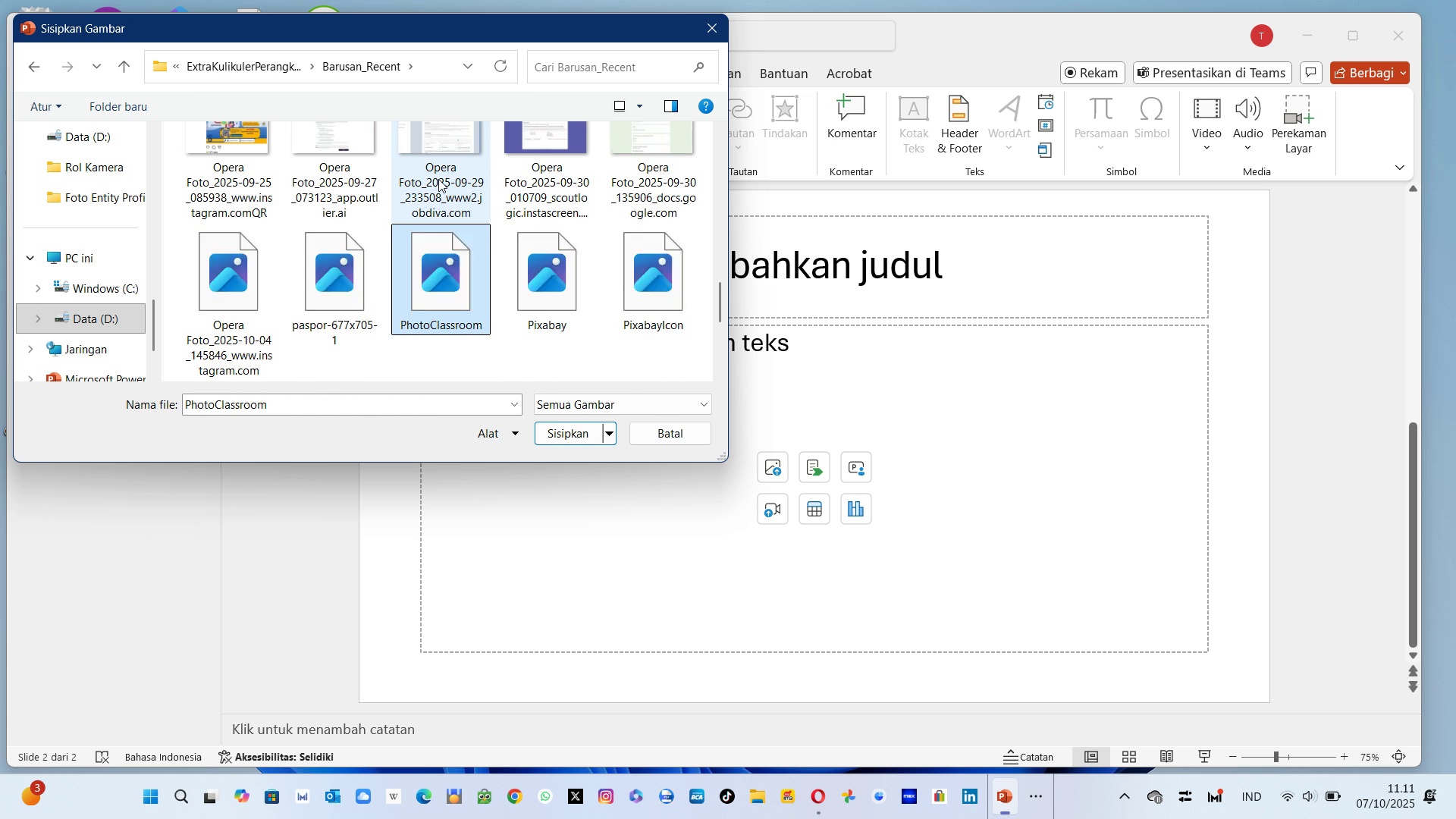 
key(ArrowDown)
 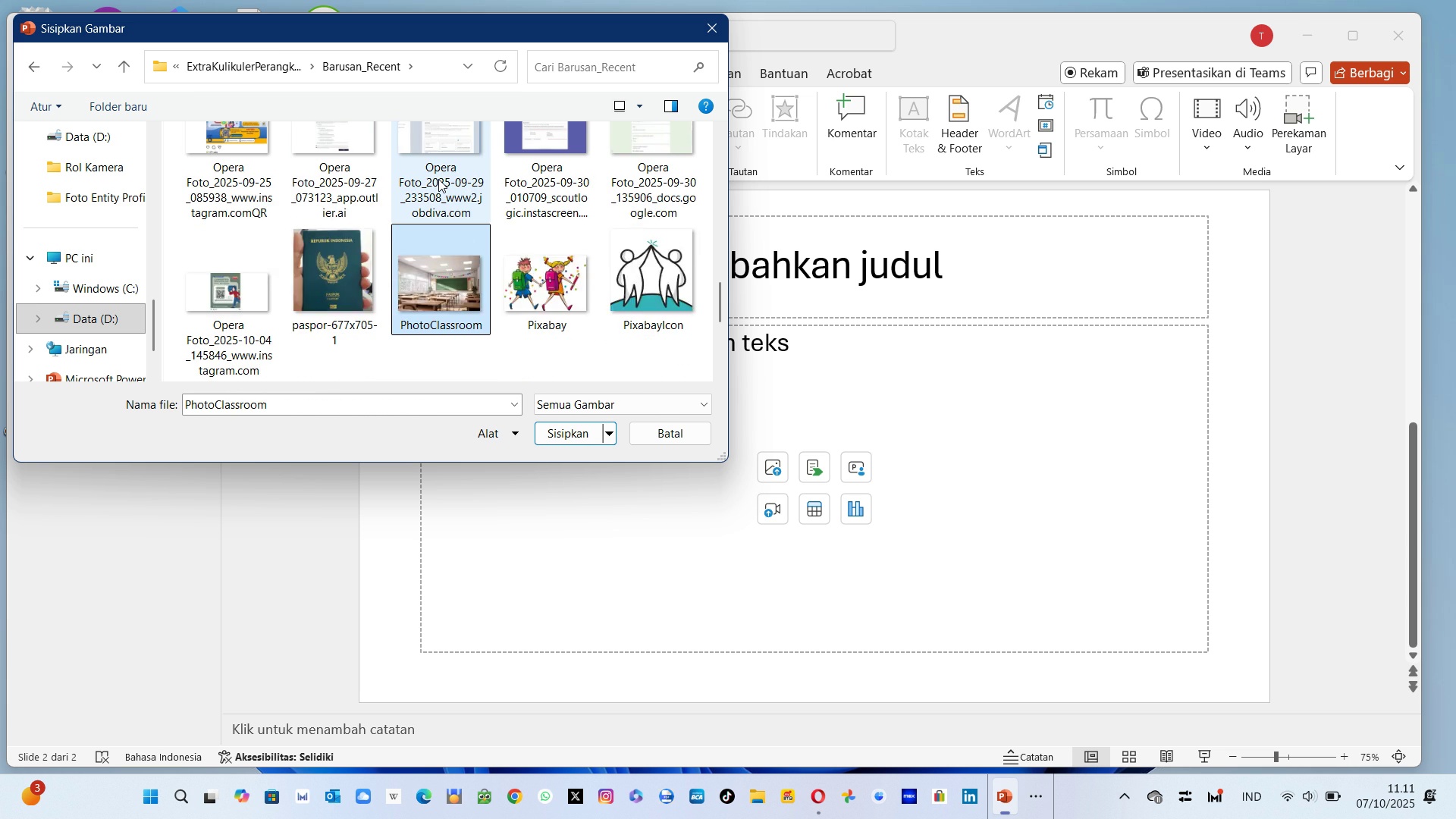 
key(Enter)
 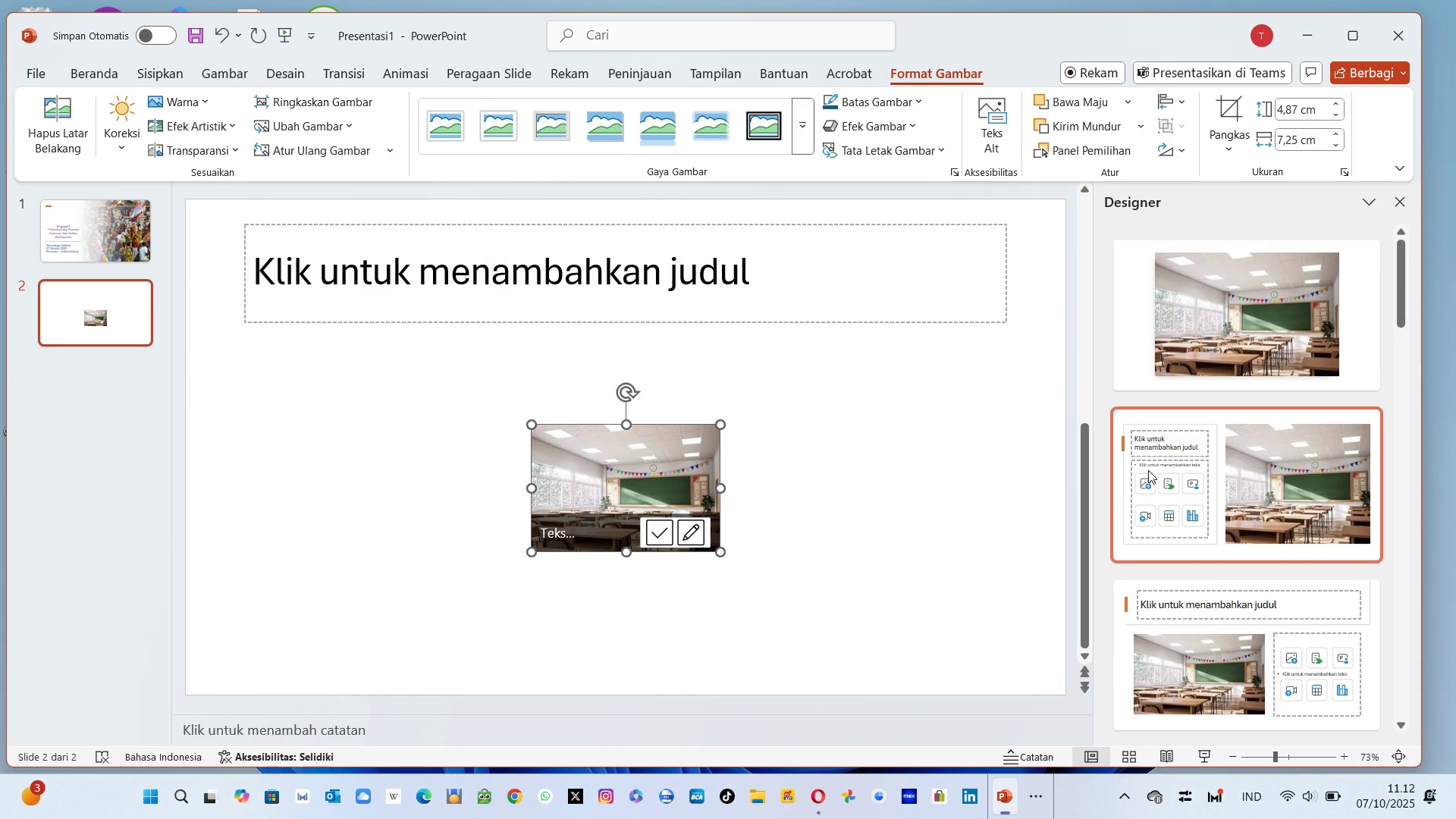 
scroll: coordinate [1254, 617], scroll_direction: down, amount: 13.0
 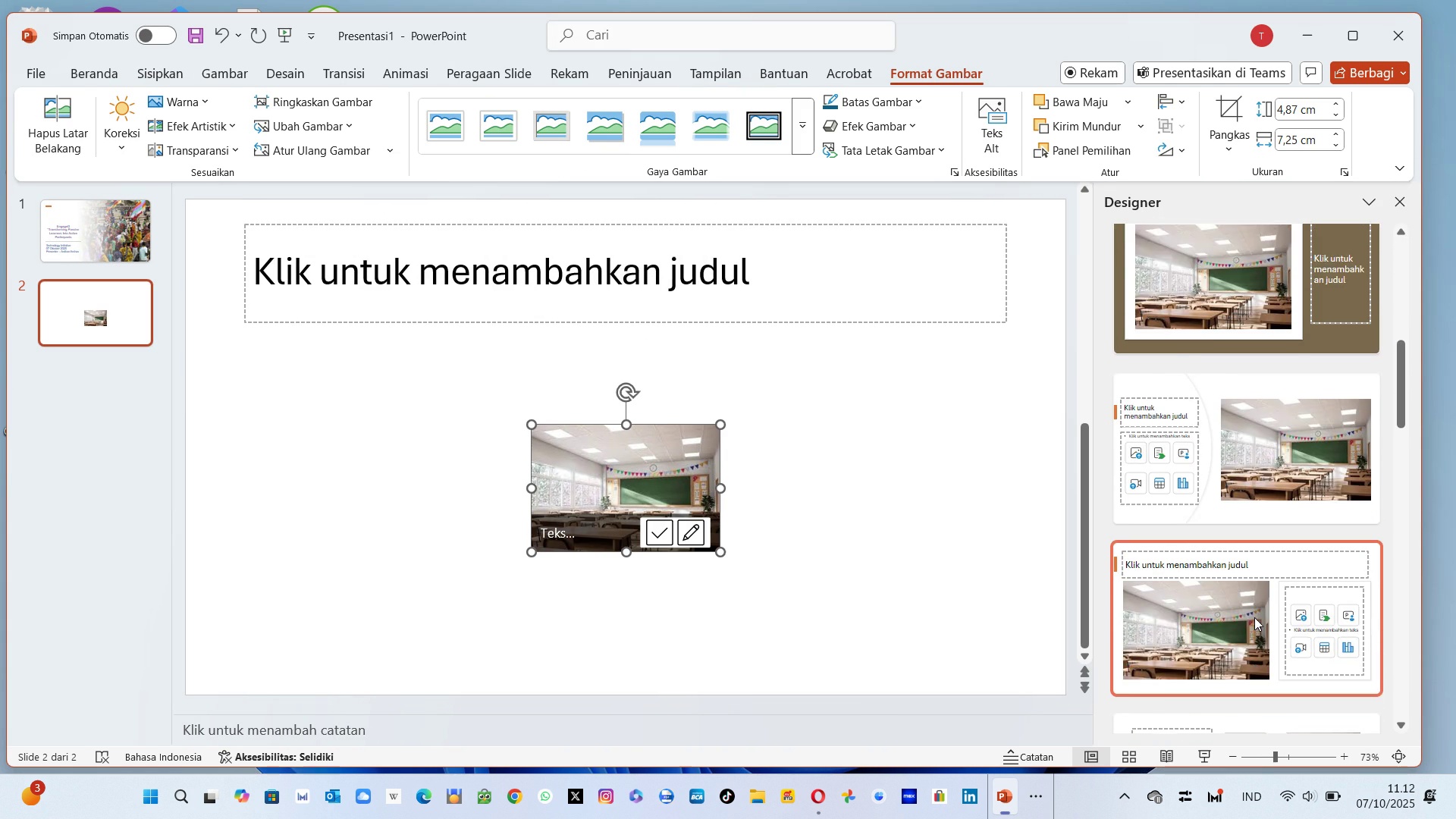 
scroll: coordinate [1254, 617], scroll_direction: up, amount: 2.0
 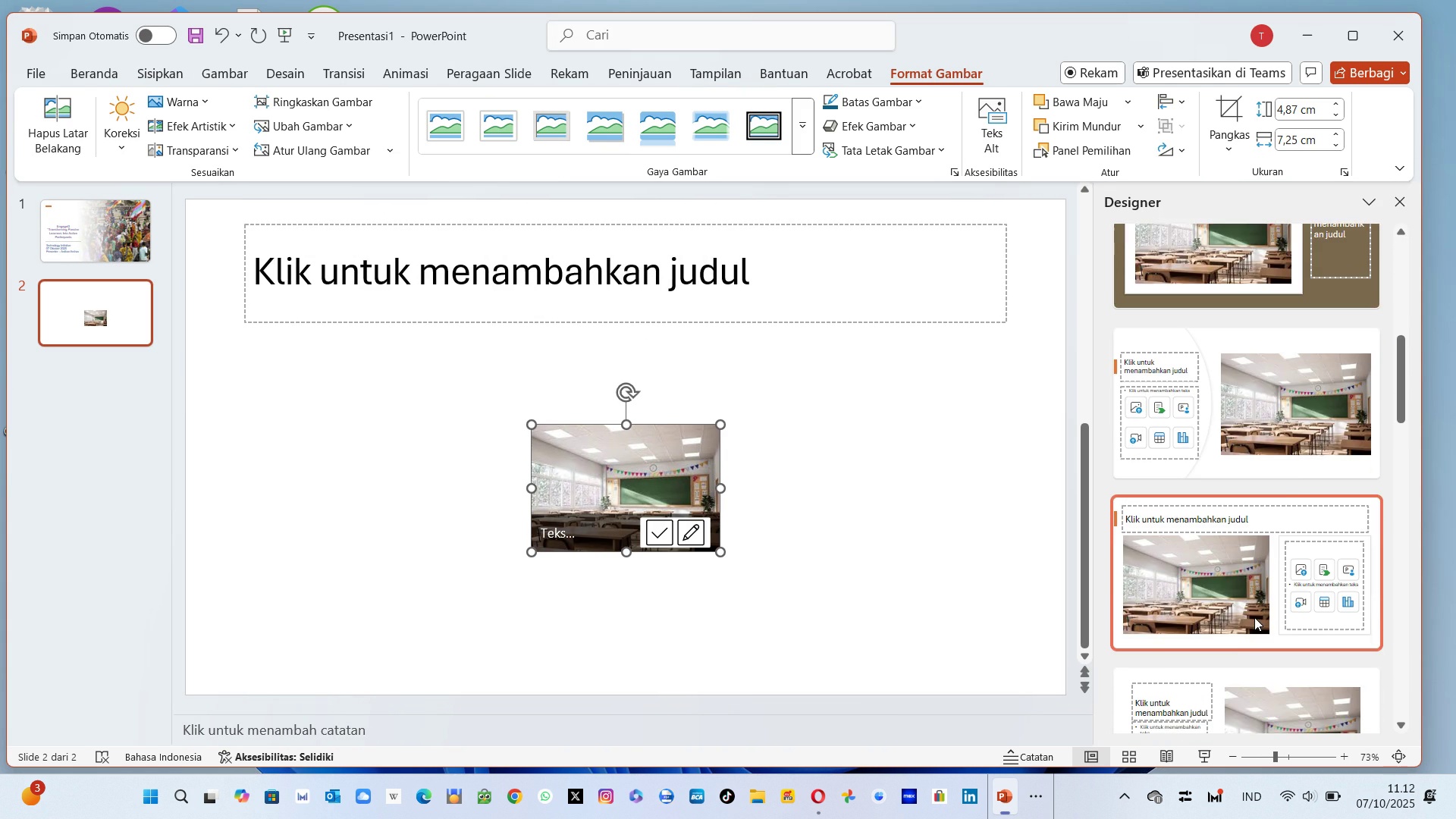 
scroll: coordinate [1254, 617], scroll_direction: down, amount: 5.0
 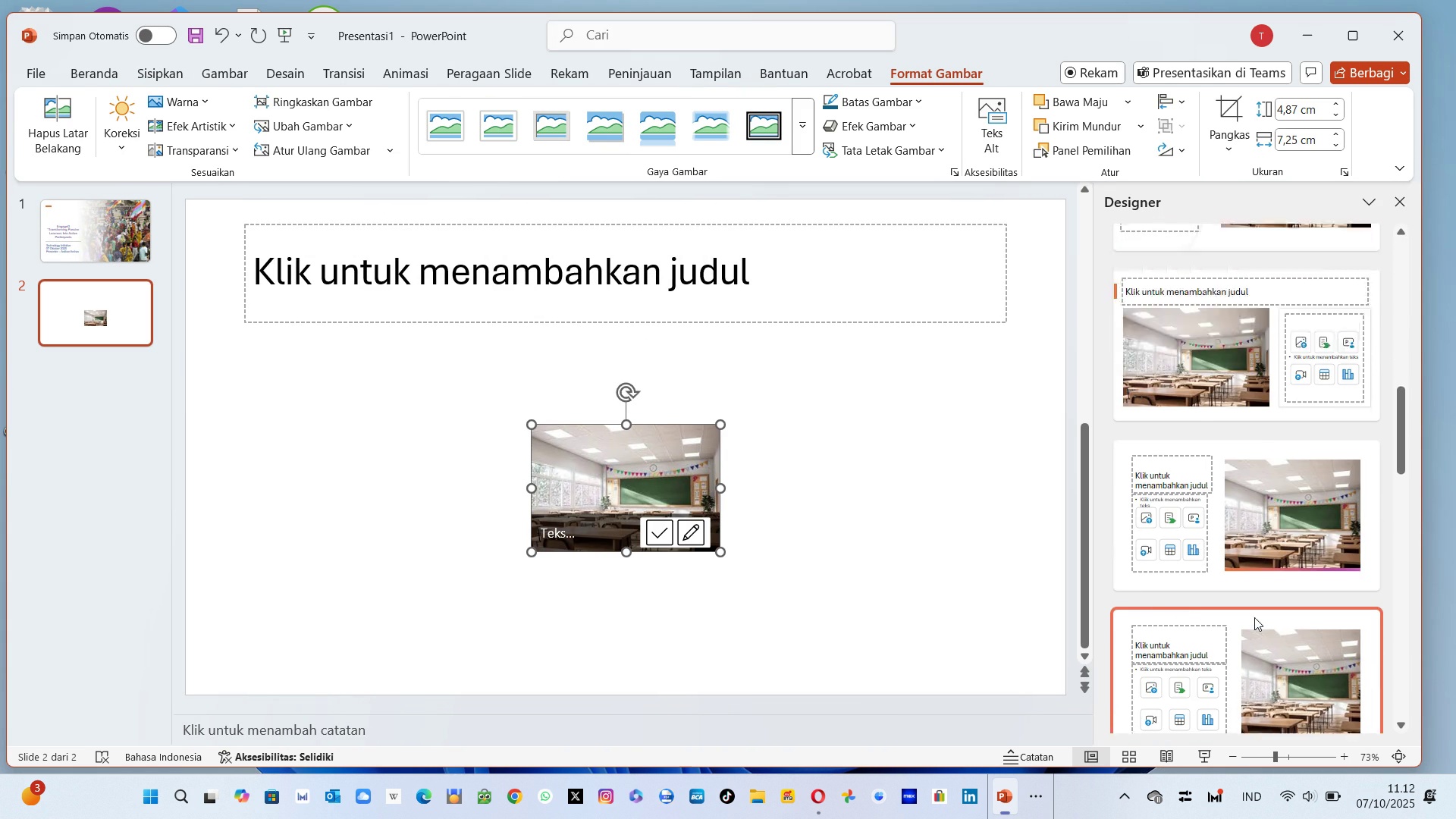 
scroll: coordinate [1254, 617], scroll_direction: up, amount: 2.0
 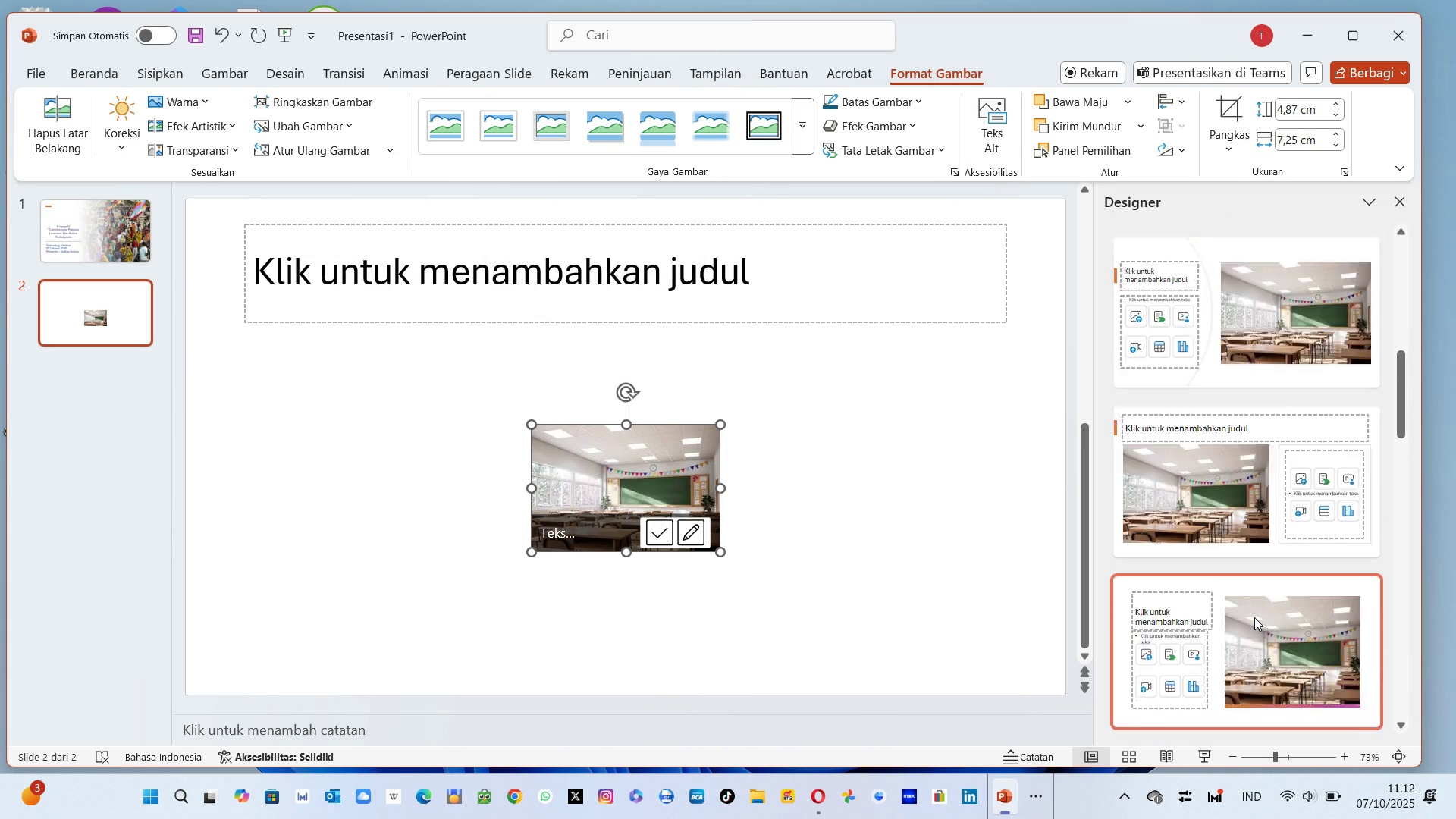 
scroll: coordinate [1254, 576], scroll_direction: down, amount: 11.0
 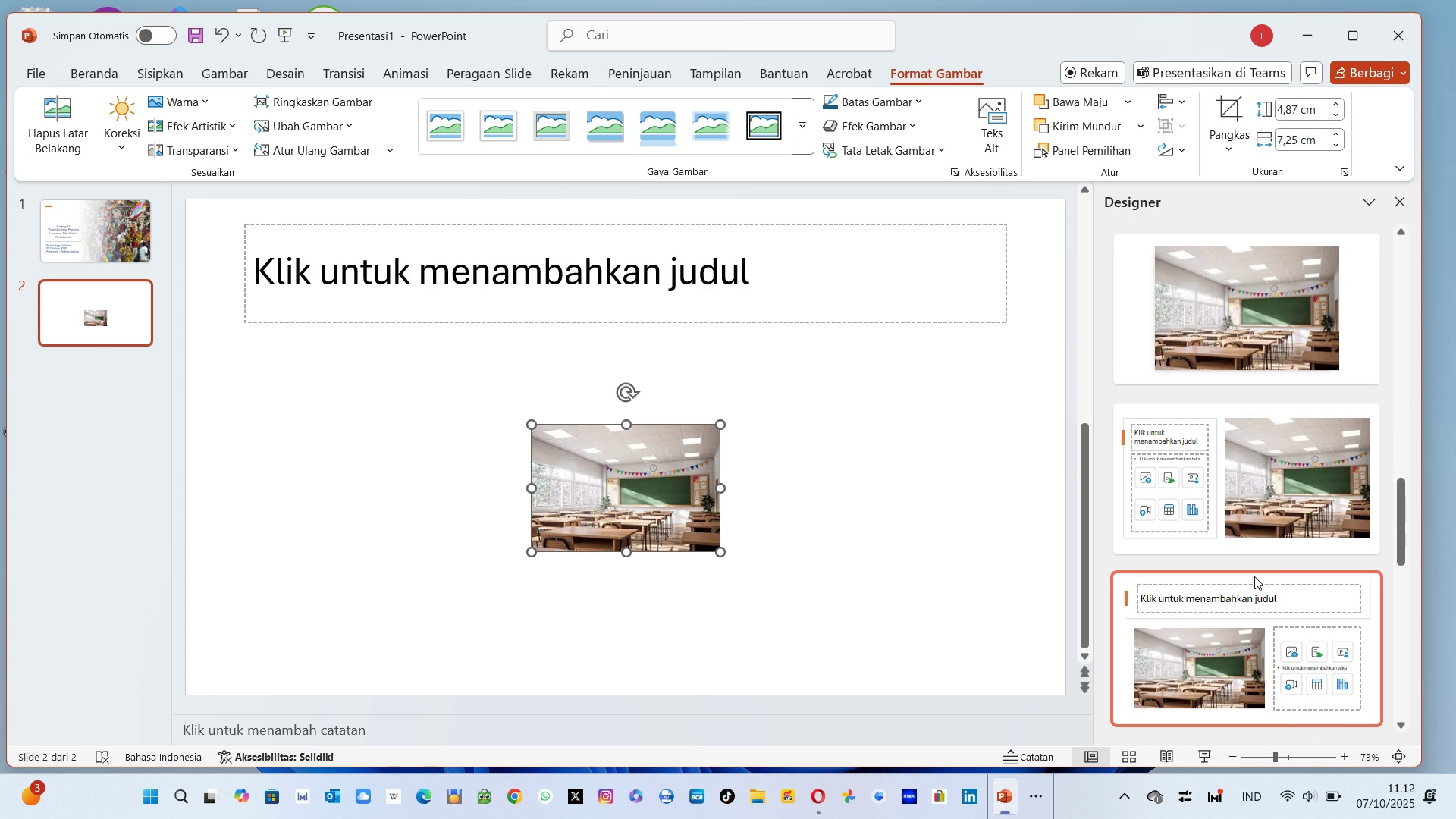 
scroll: coordinate [1254, 576], scroll_direction: up, amount: 3.0
 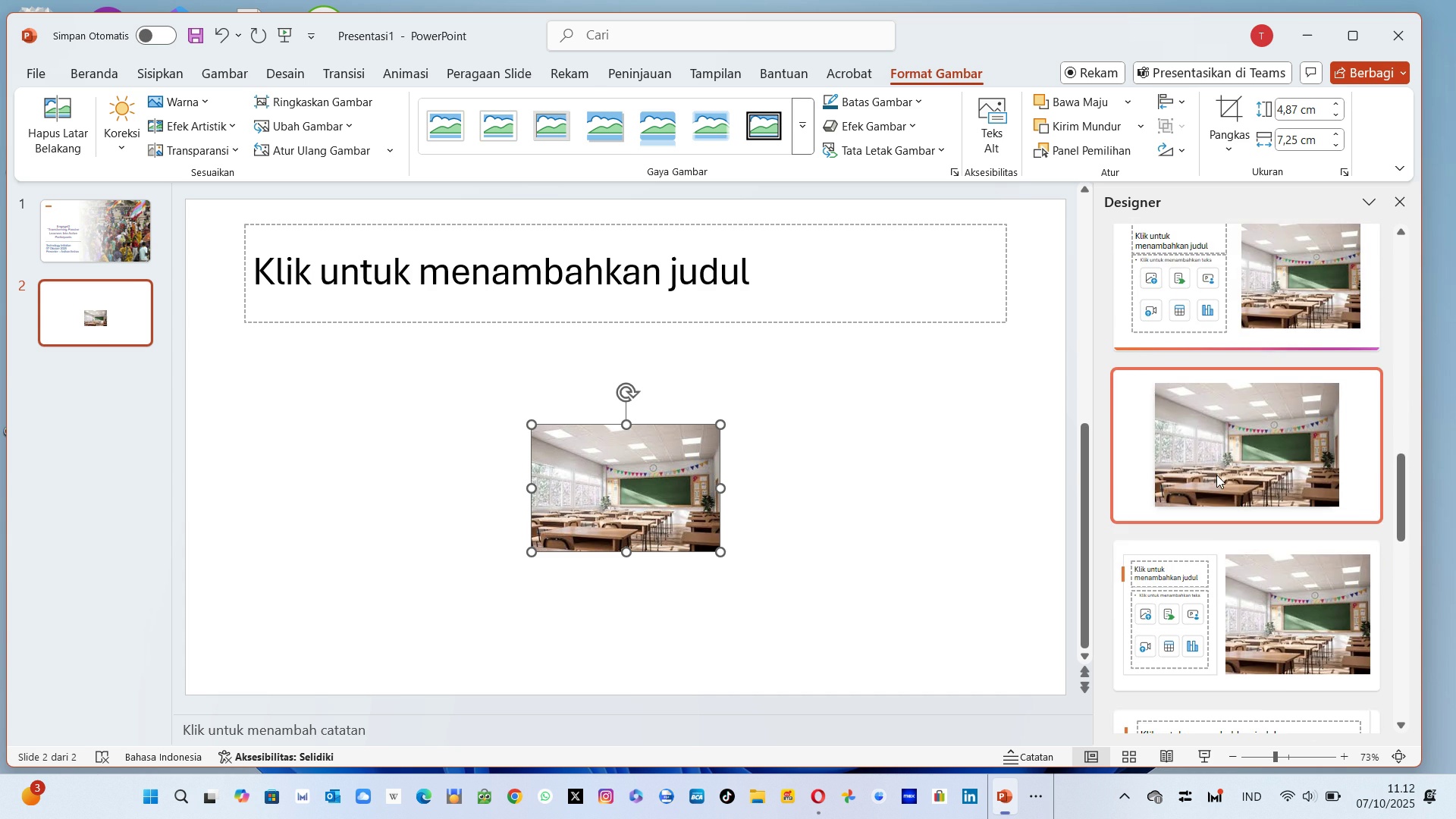 
left_click([1216, 475])
 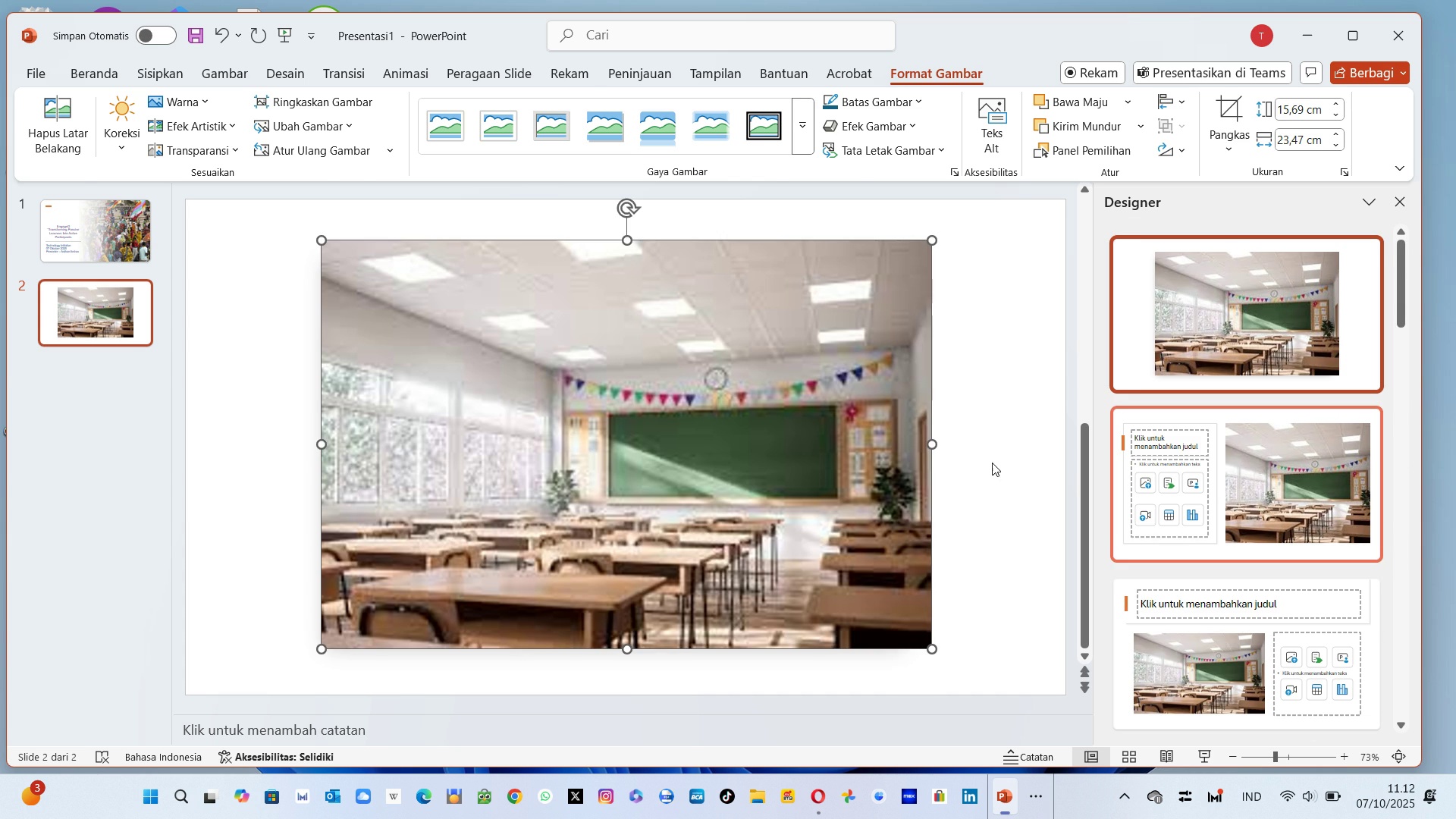 
left_click([1006, 469])
 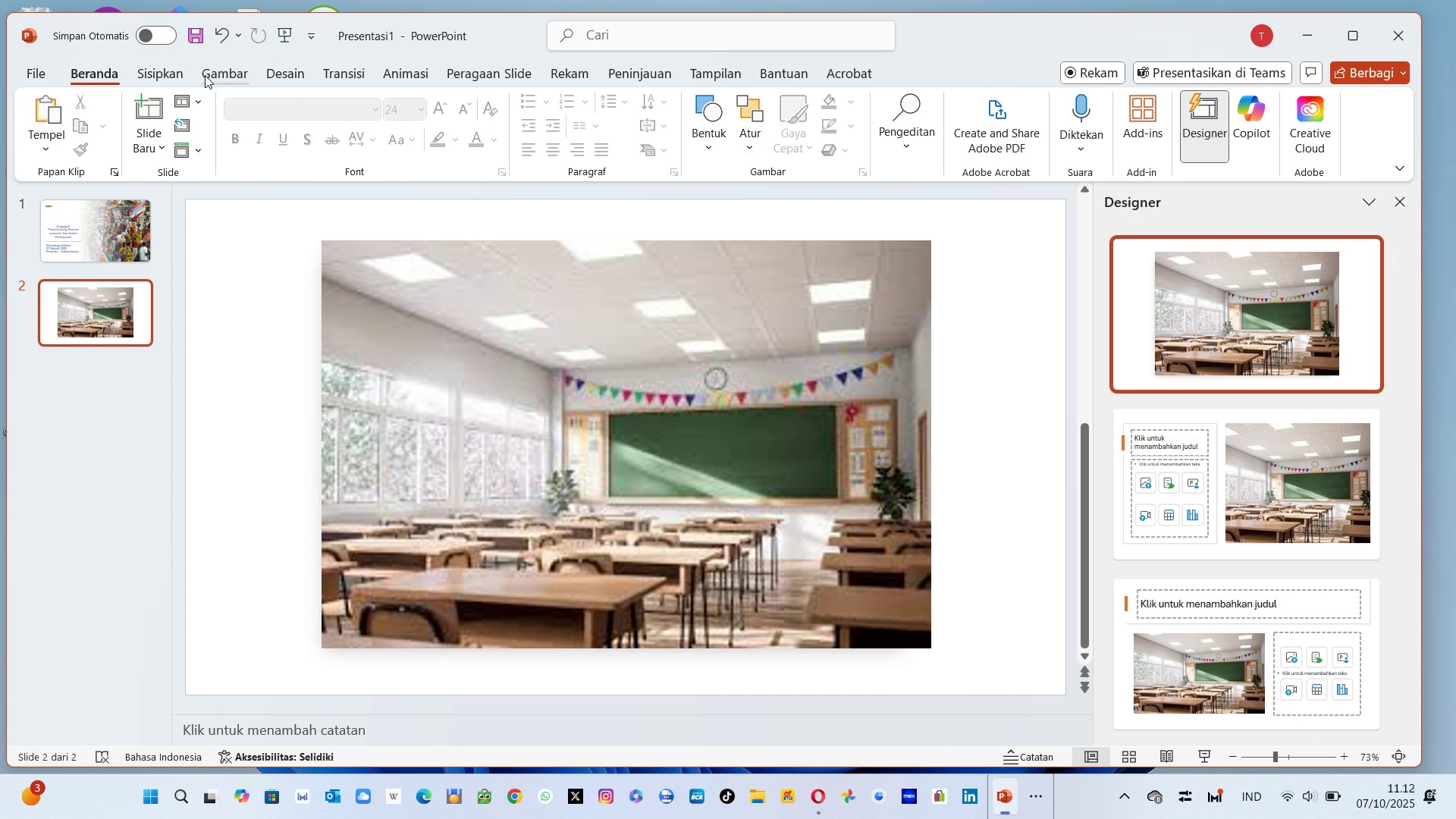 
wait(5.37)
 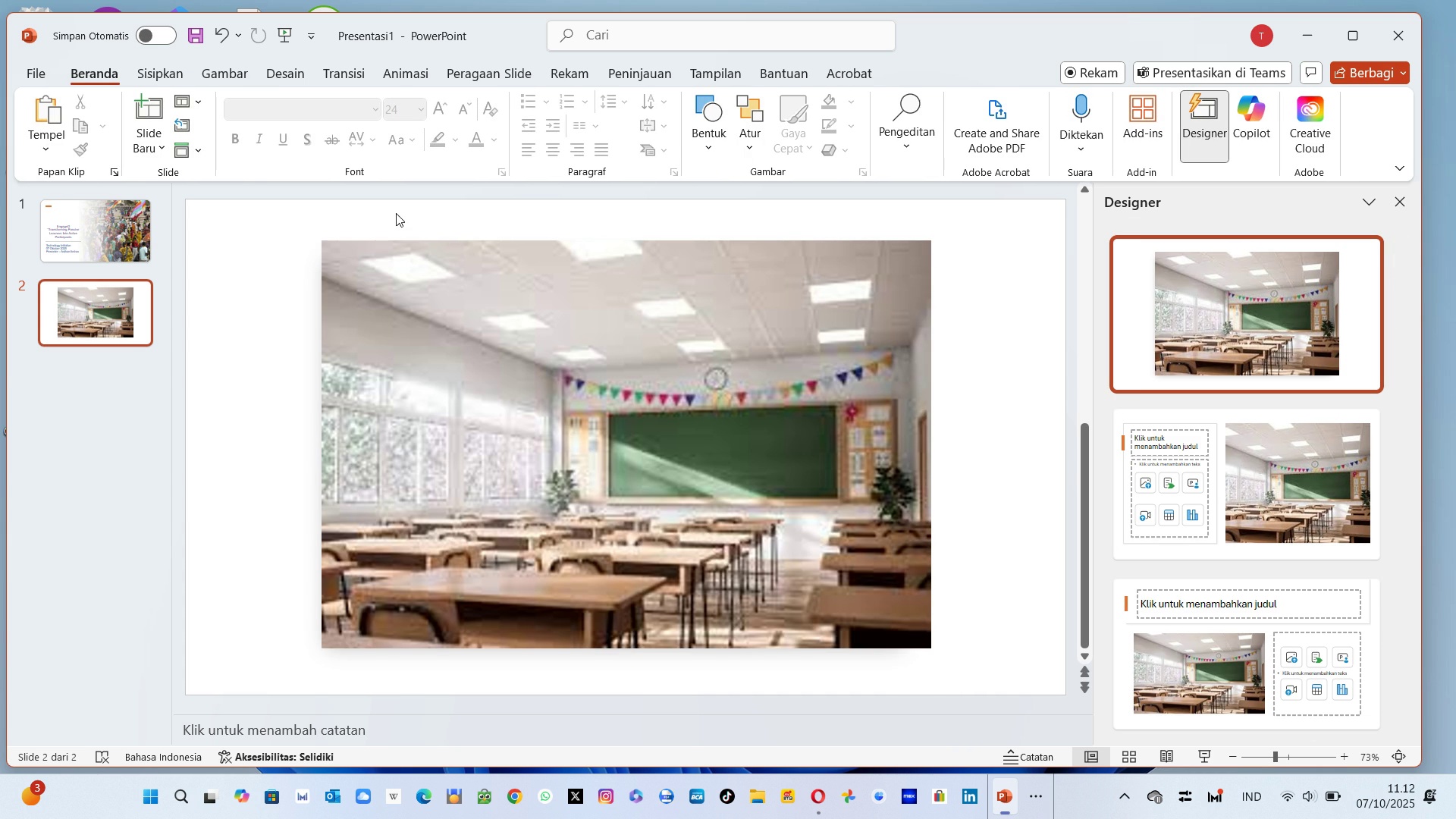 
left_click([177, 74])
 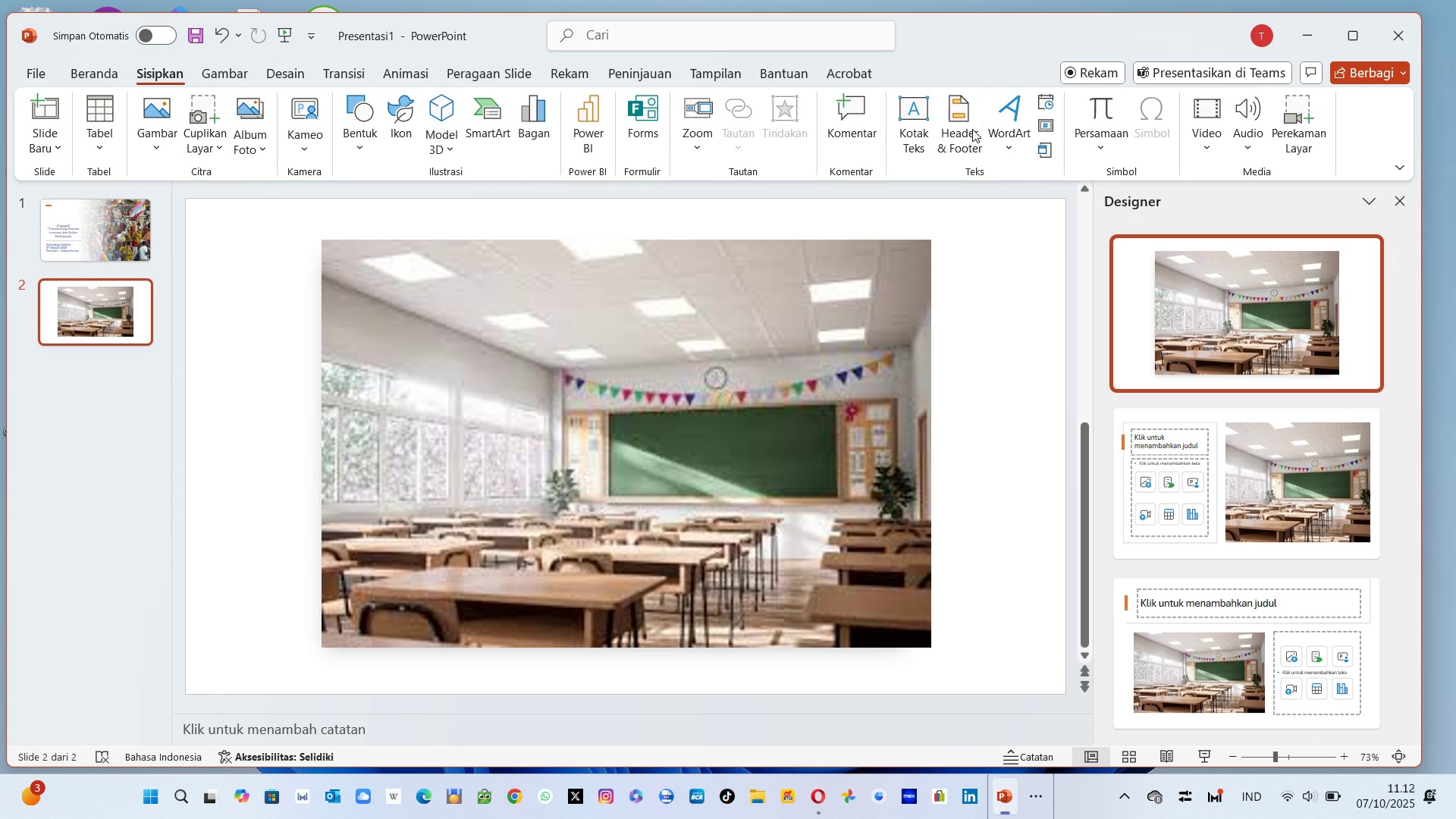 
left_click([913, 123])
 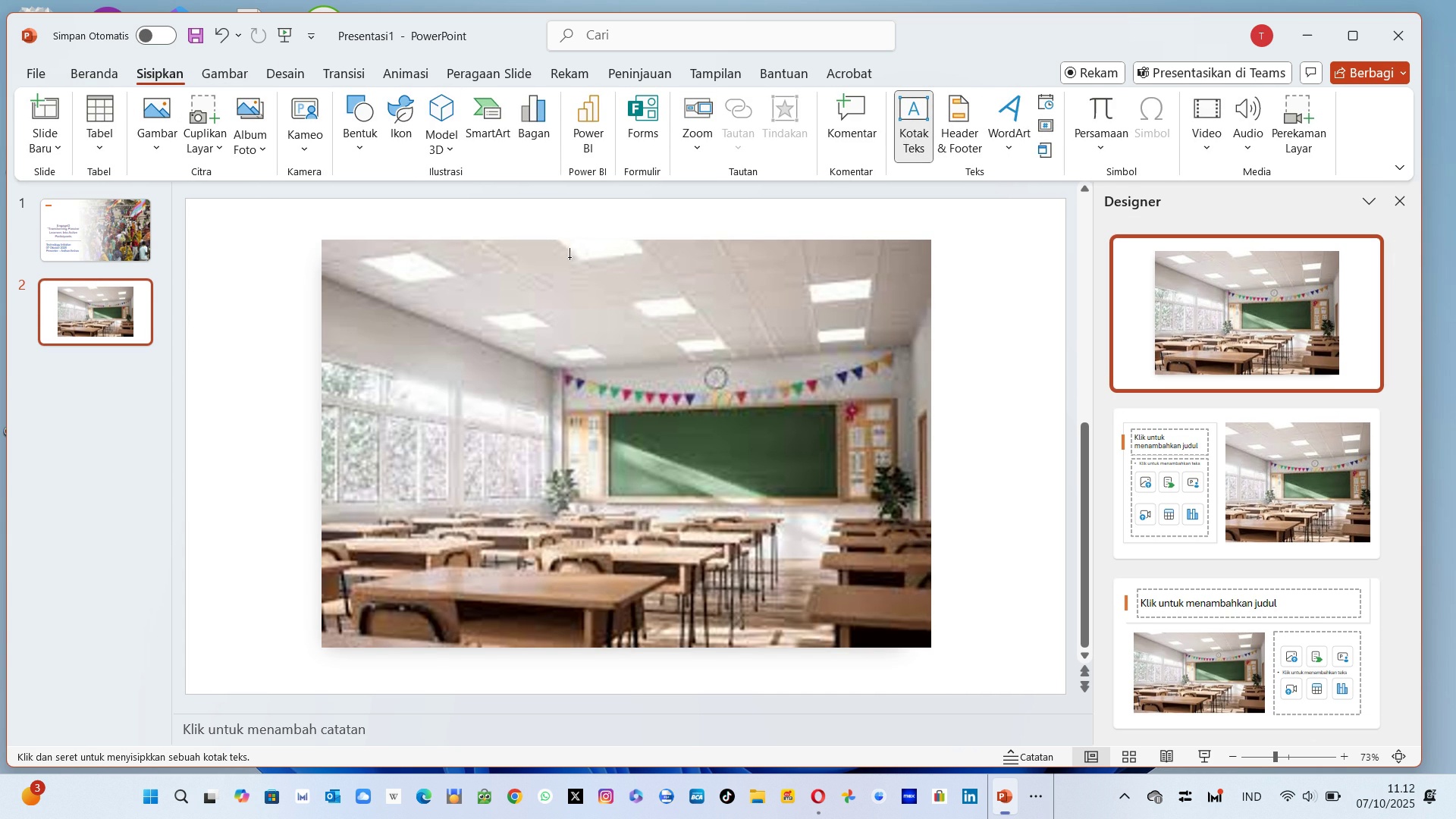 
left_click([588, 253])
 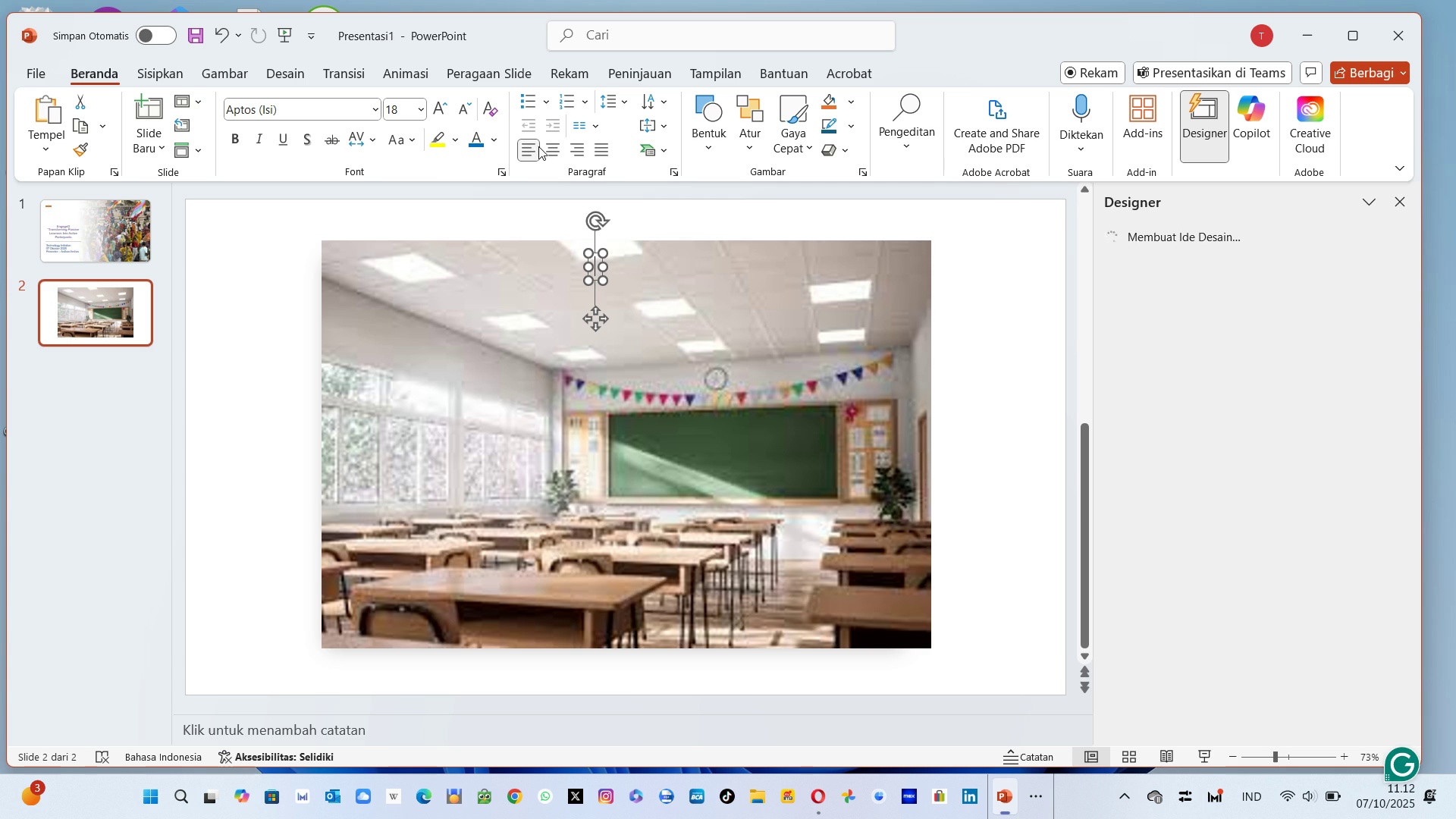 
left_click([553, 151])
 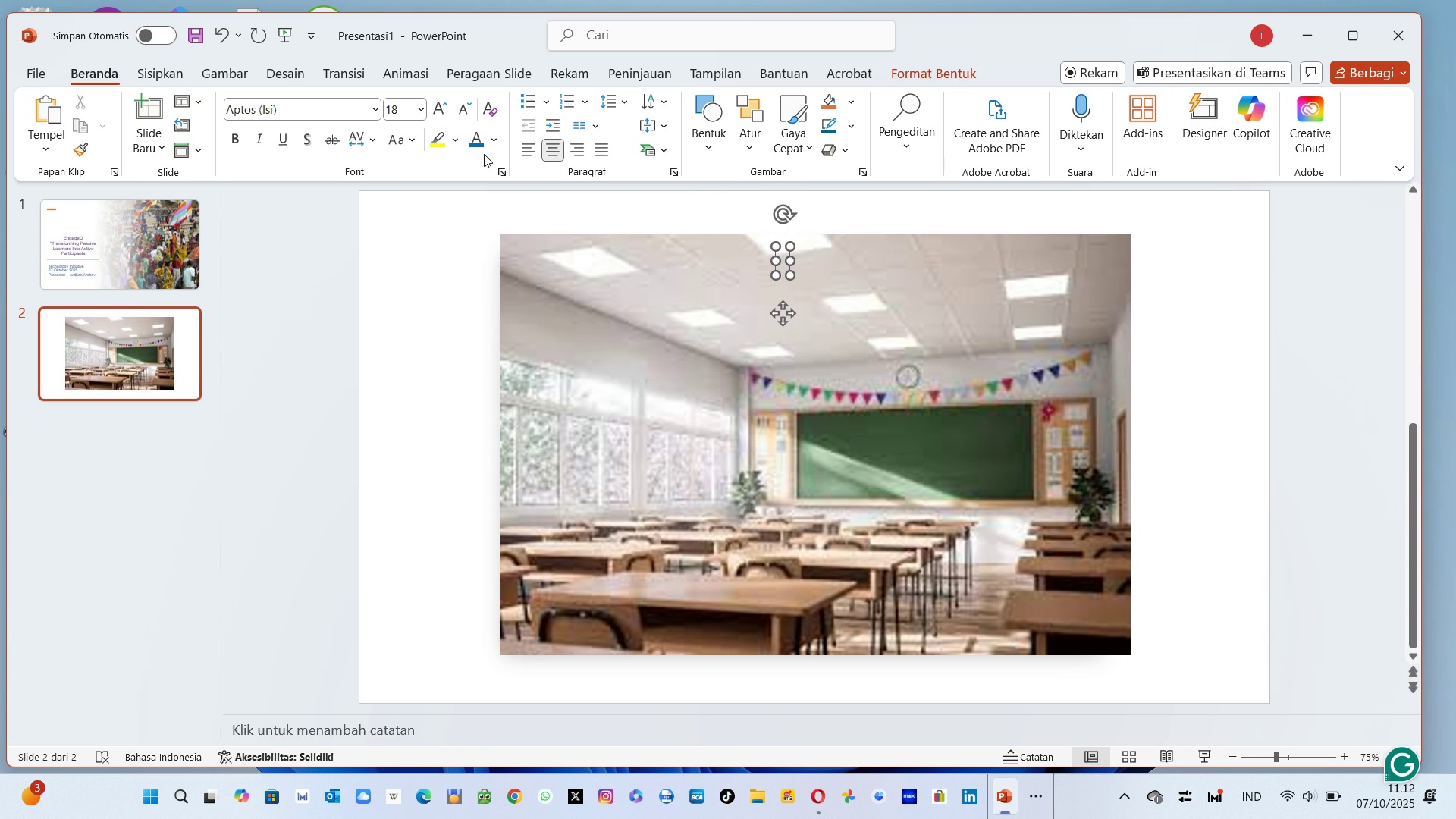 
left_click([489, 147])
 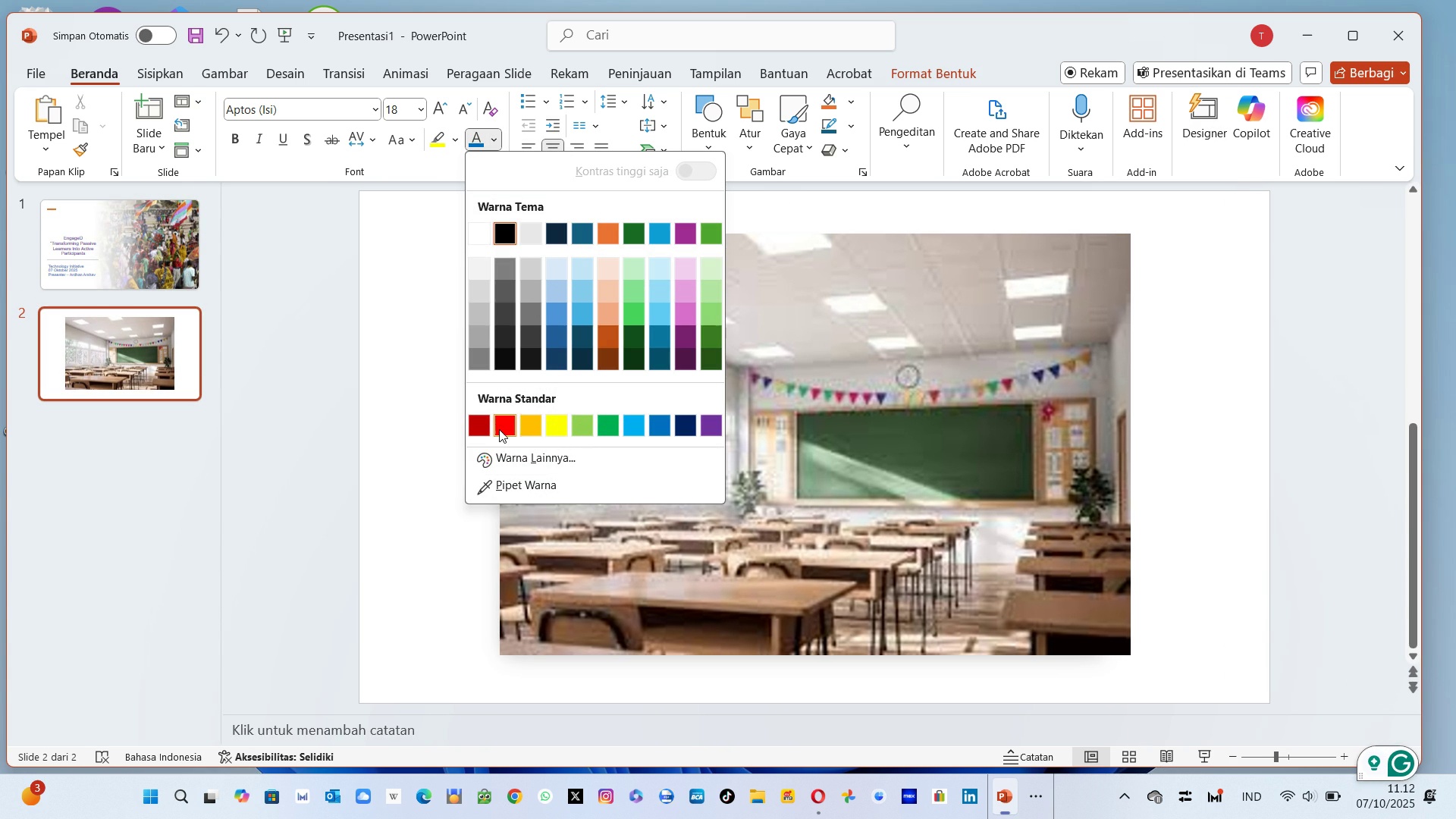 
double_click([488, 430])
 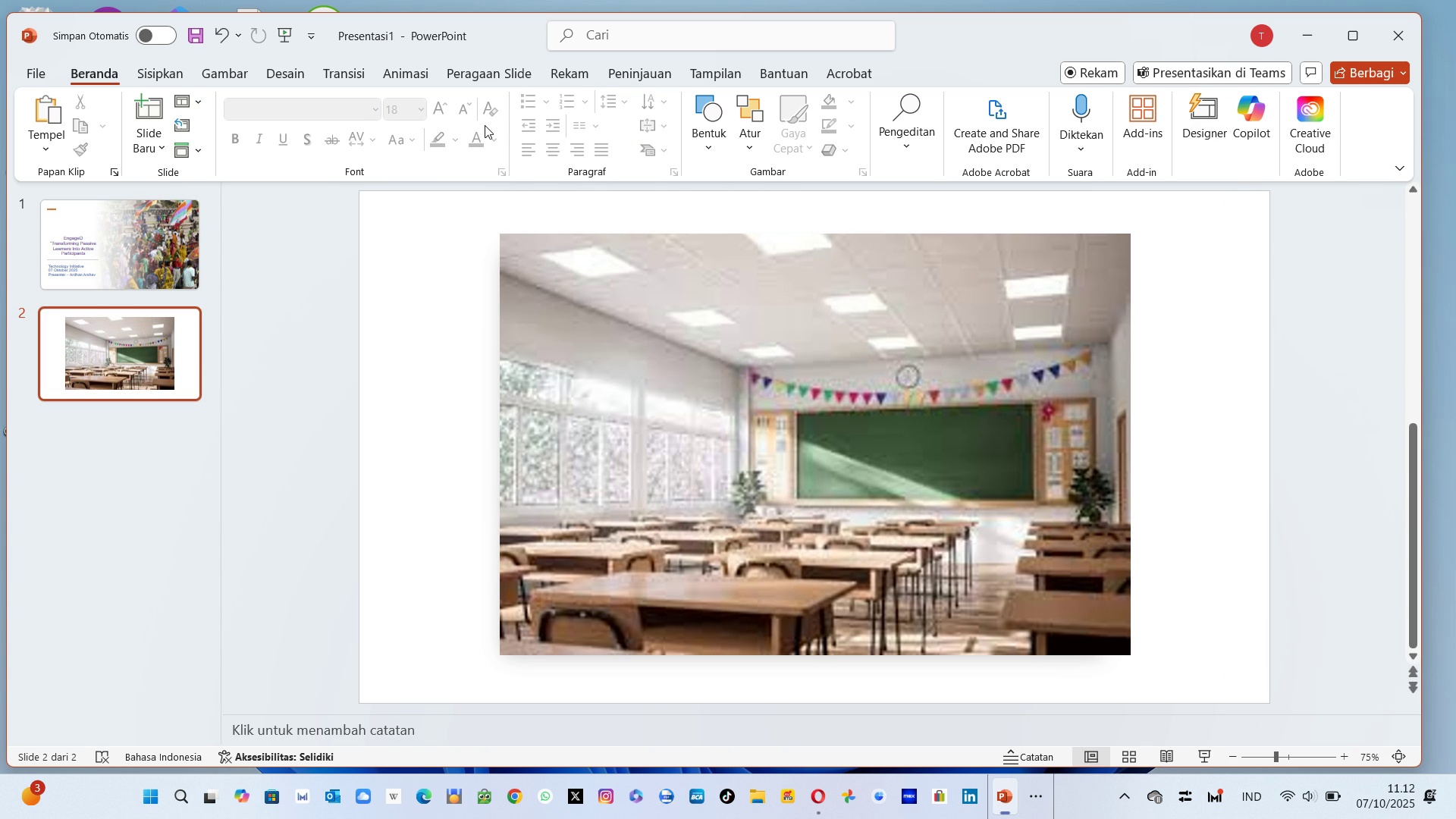 
left_click([485, 124])